 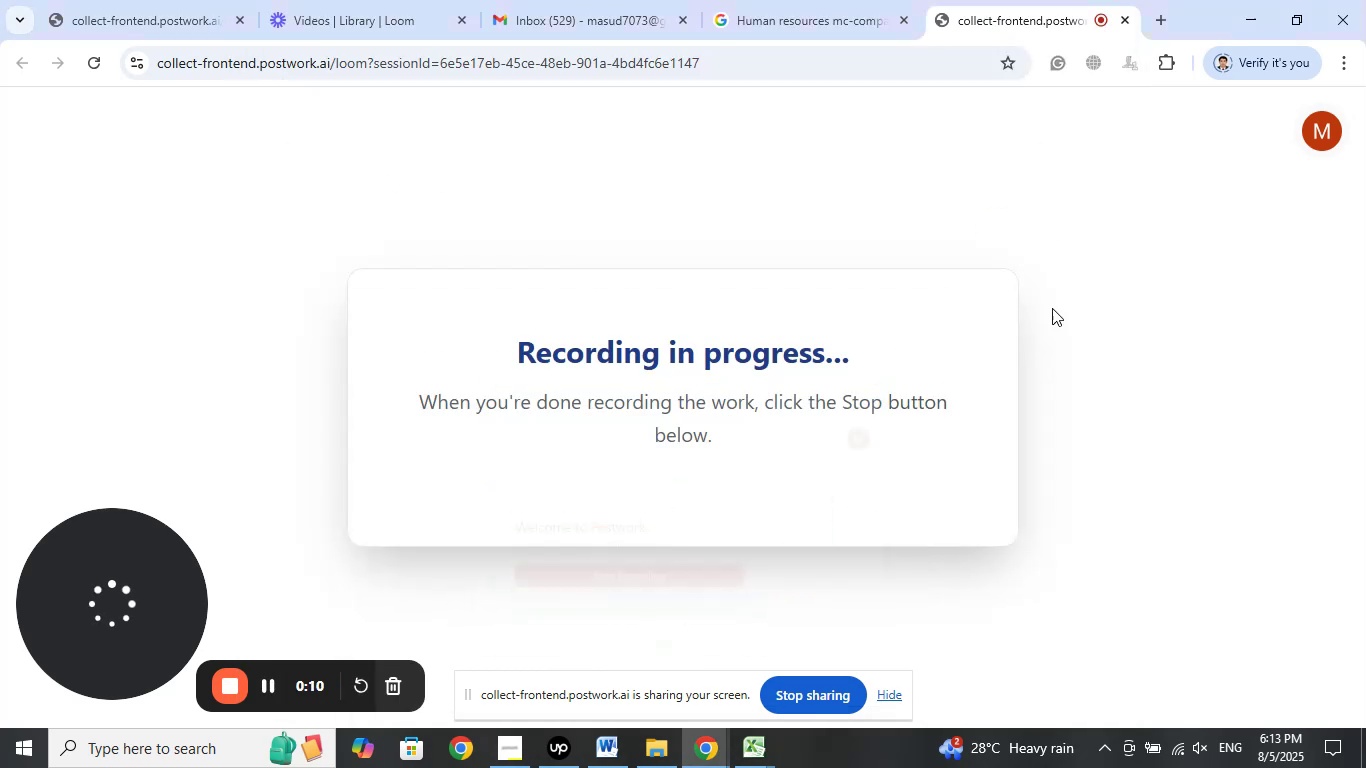 
left_click_drag(start_coordinate=[1037, 0], to_coordinate=[184, 0])
 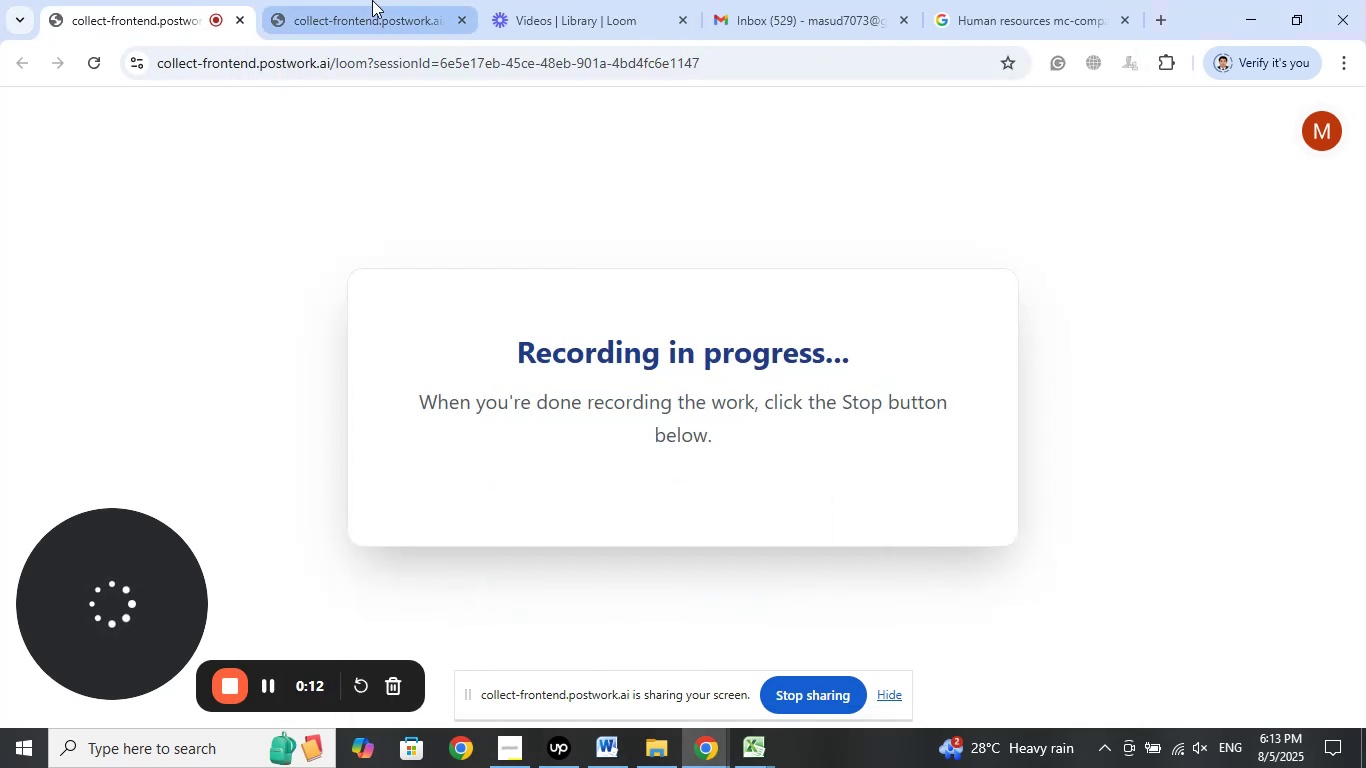 
left_click([372, 0])
 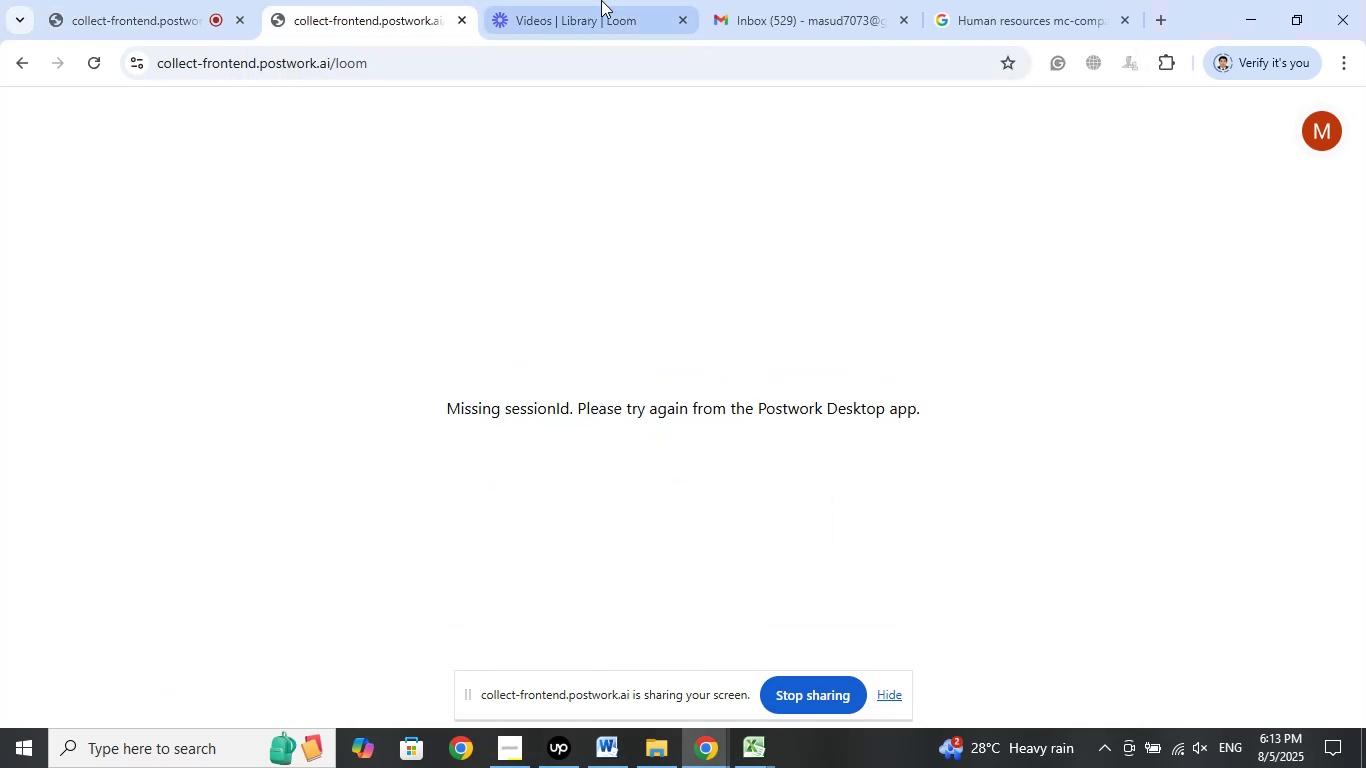 
left_click([601, 0])
 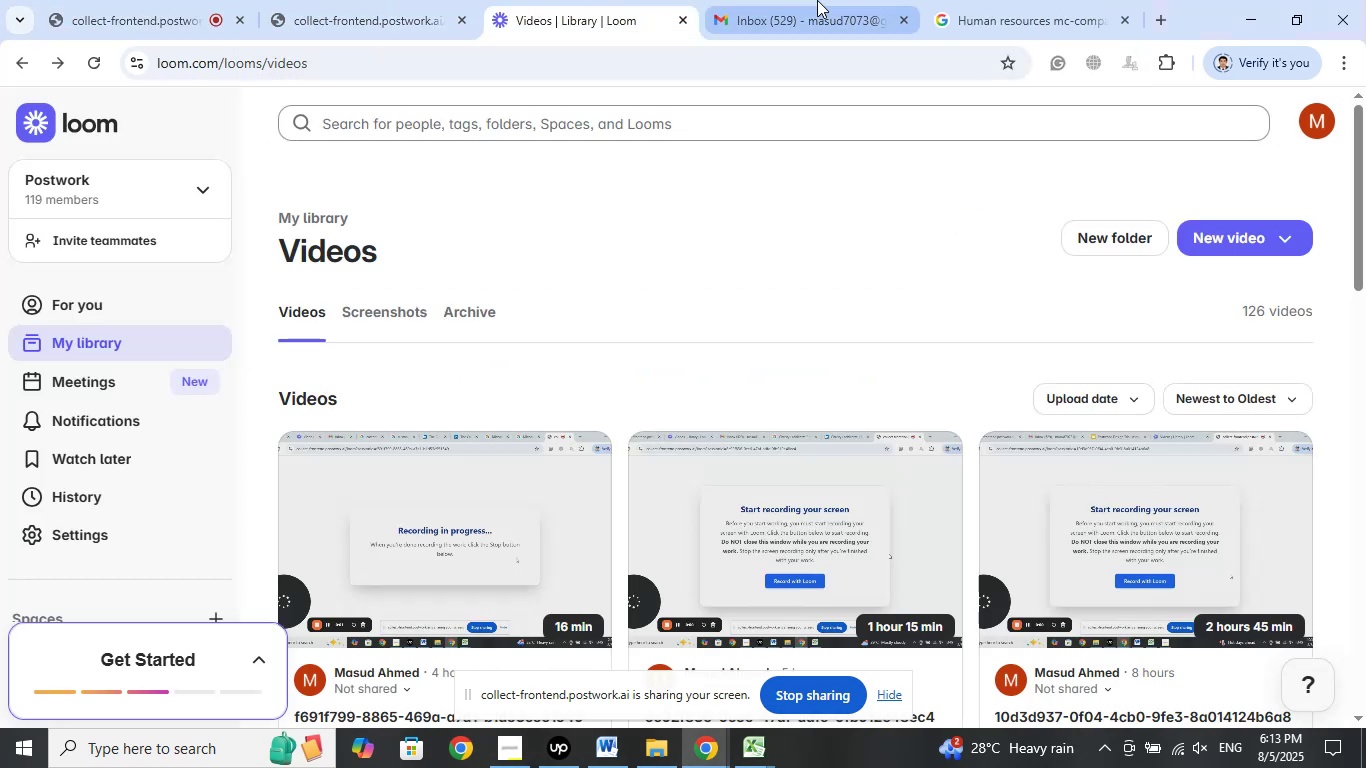 
left_click([817, 0])
 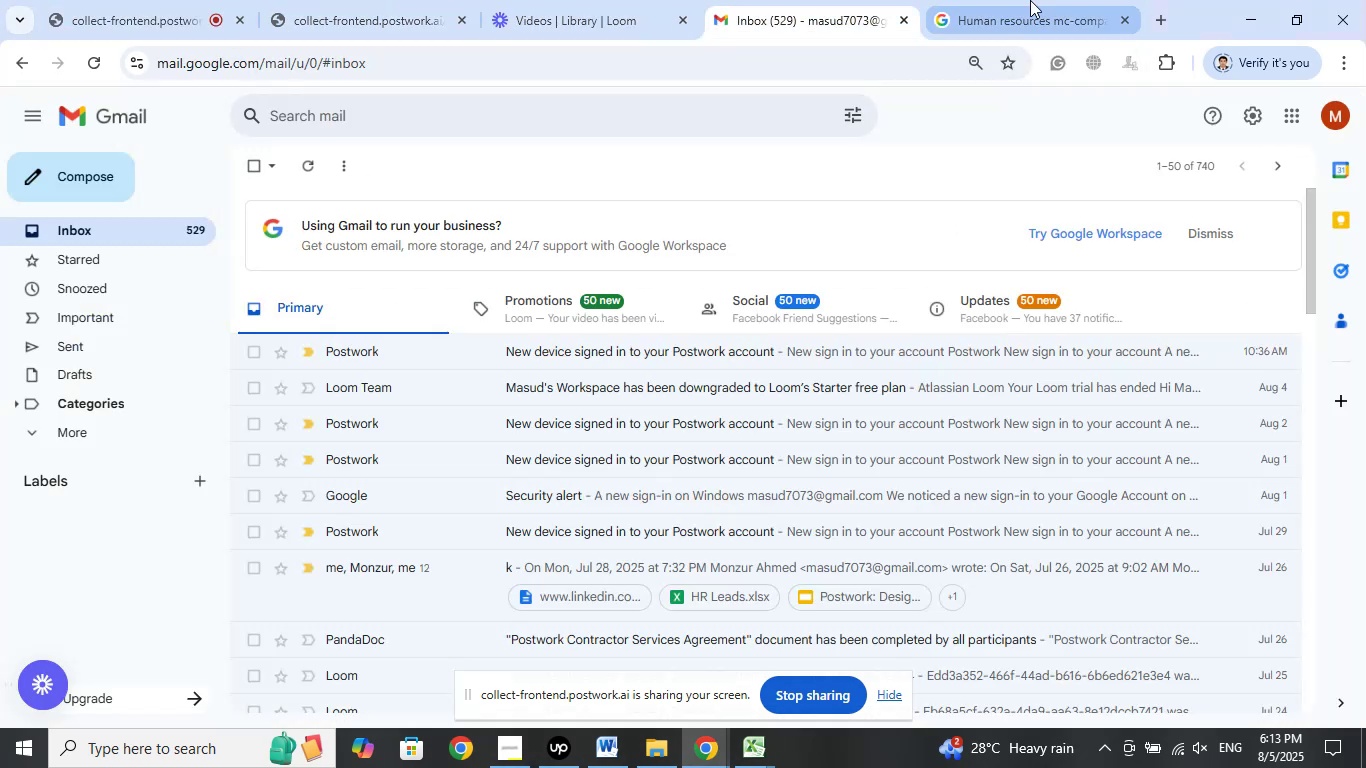 
left_click([1030, 0])
 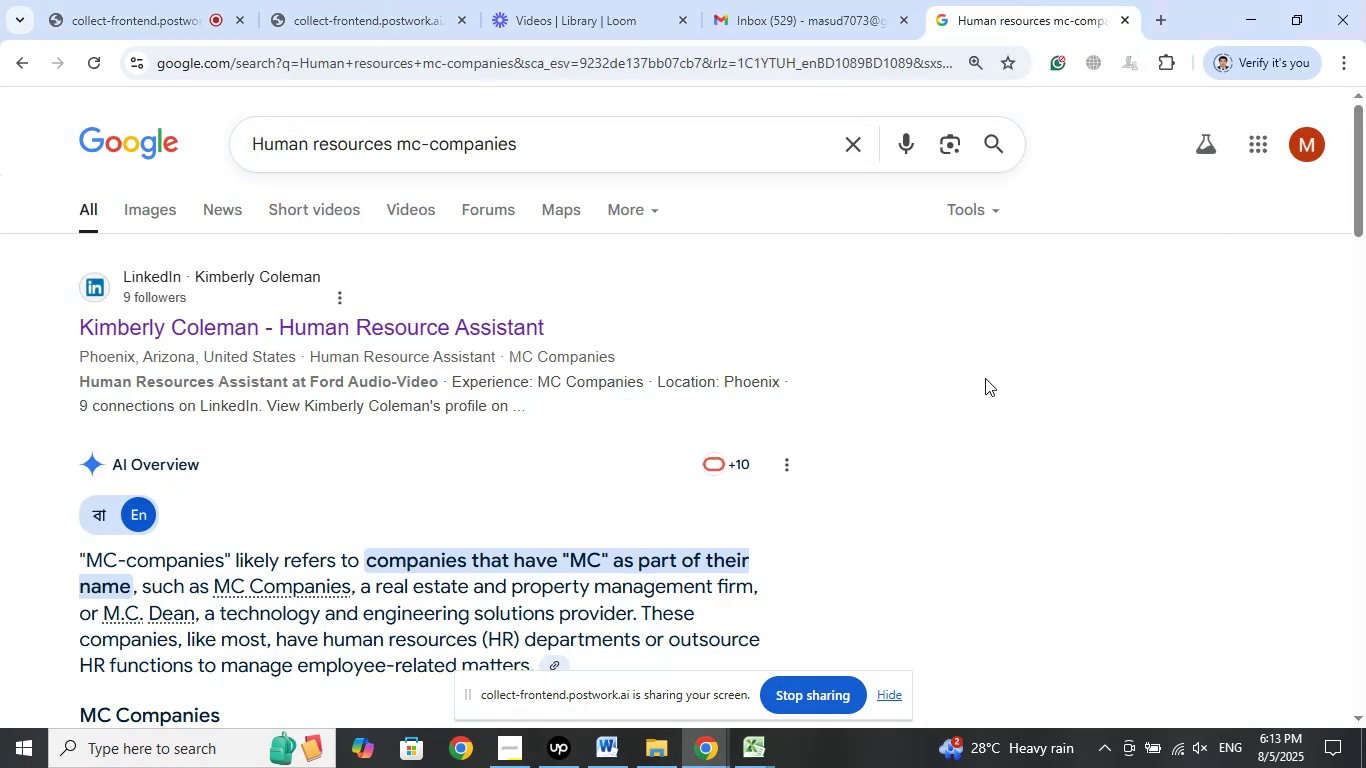 
scroll: coordinate [972, 376], scroll_direction: down, amount: 2.0
 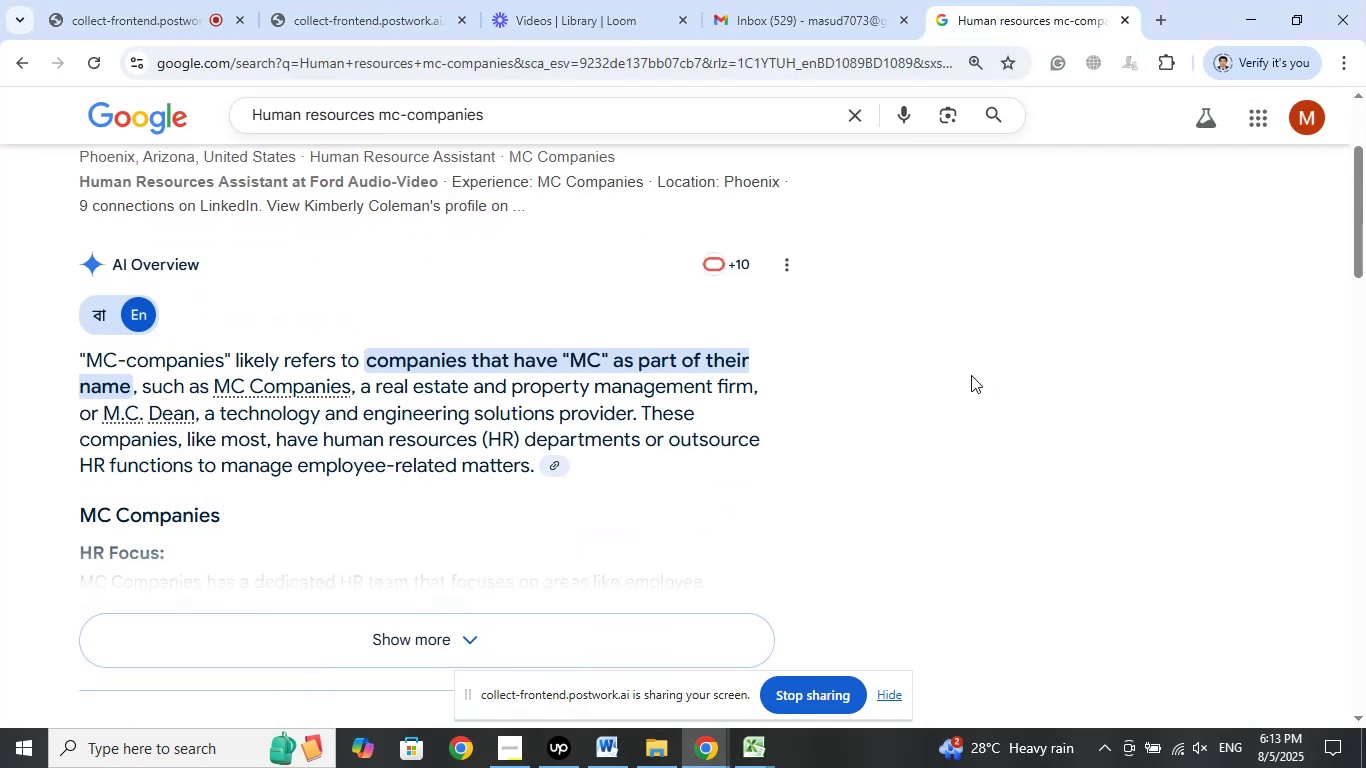 
scroll: coordinate [971, 375], scroll_direction: up, amount: 6.0
 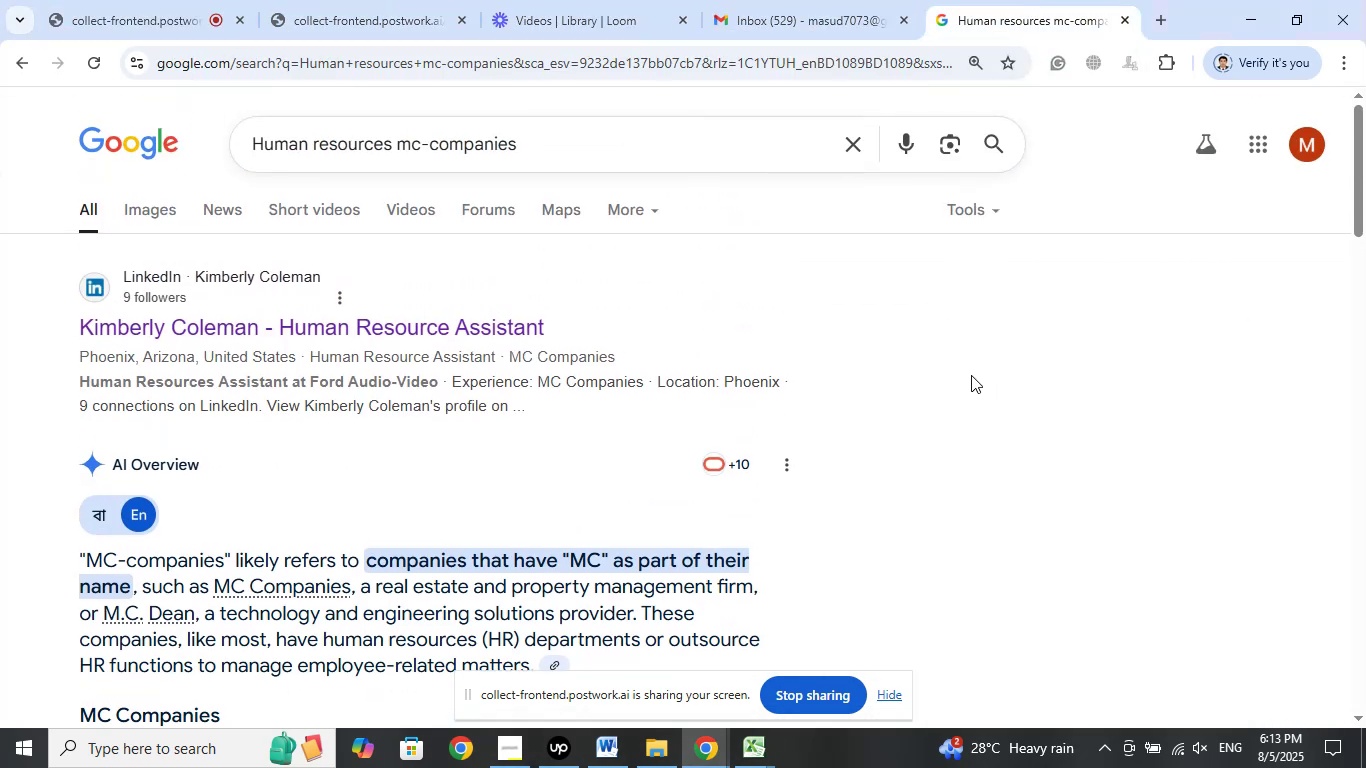 
left_click([971, 375])
 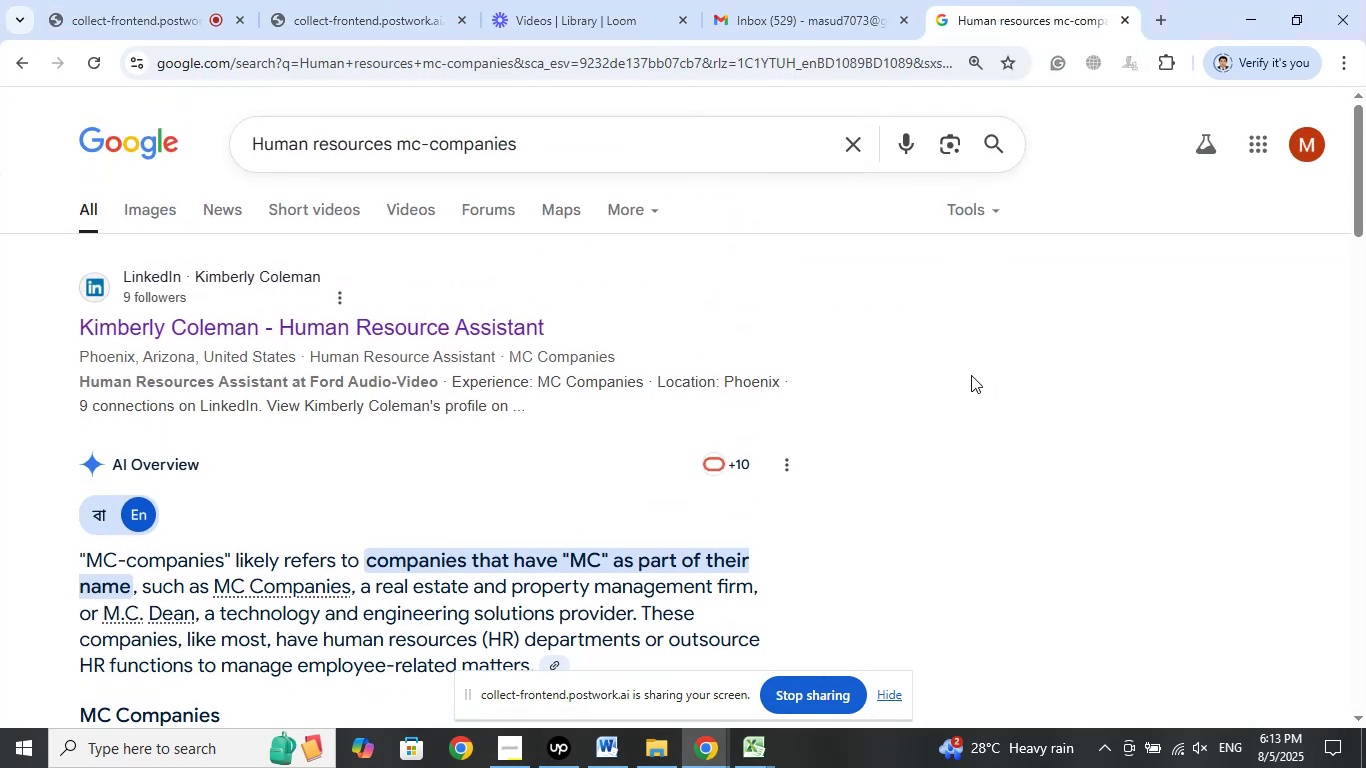 
scroll: coordinate [970, 374], scroll_direction: down, amount: 6.0
 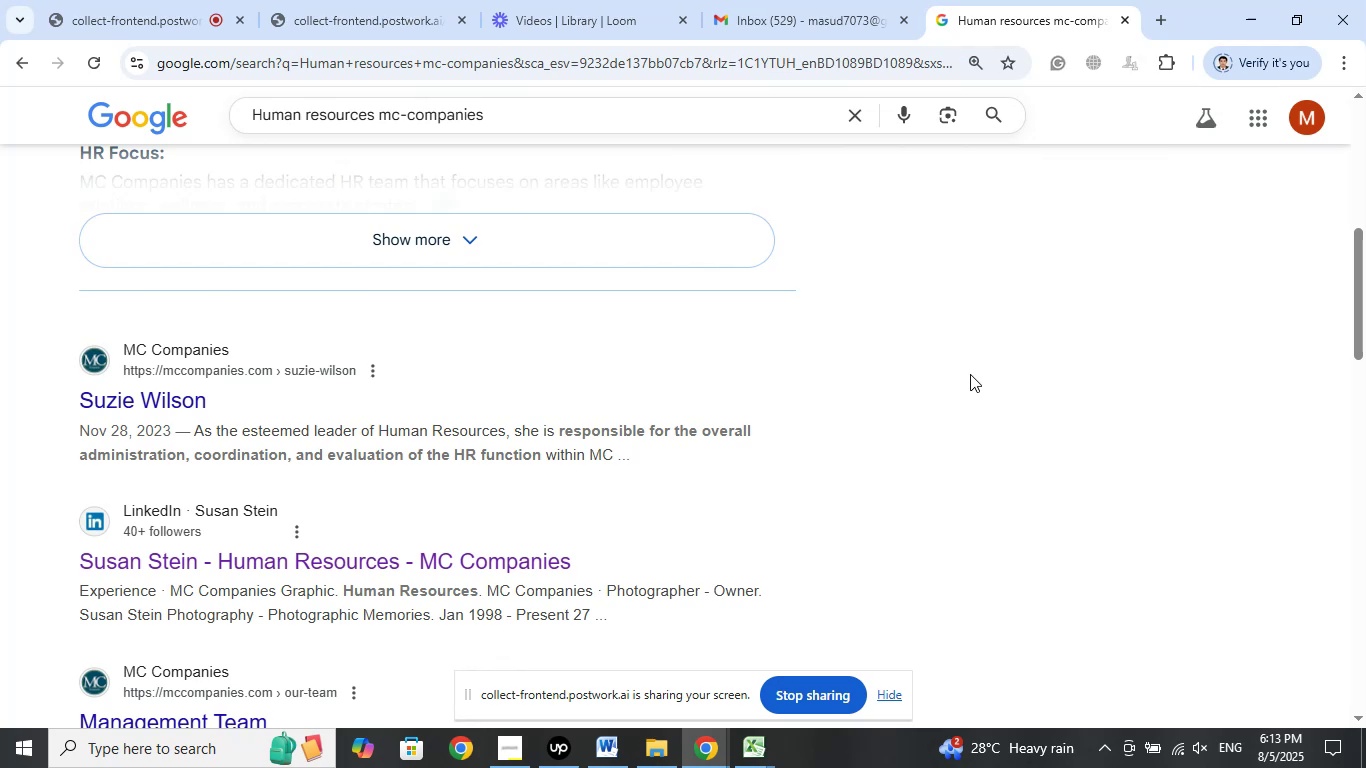 
wait(7.08)
 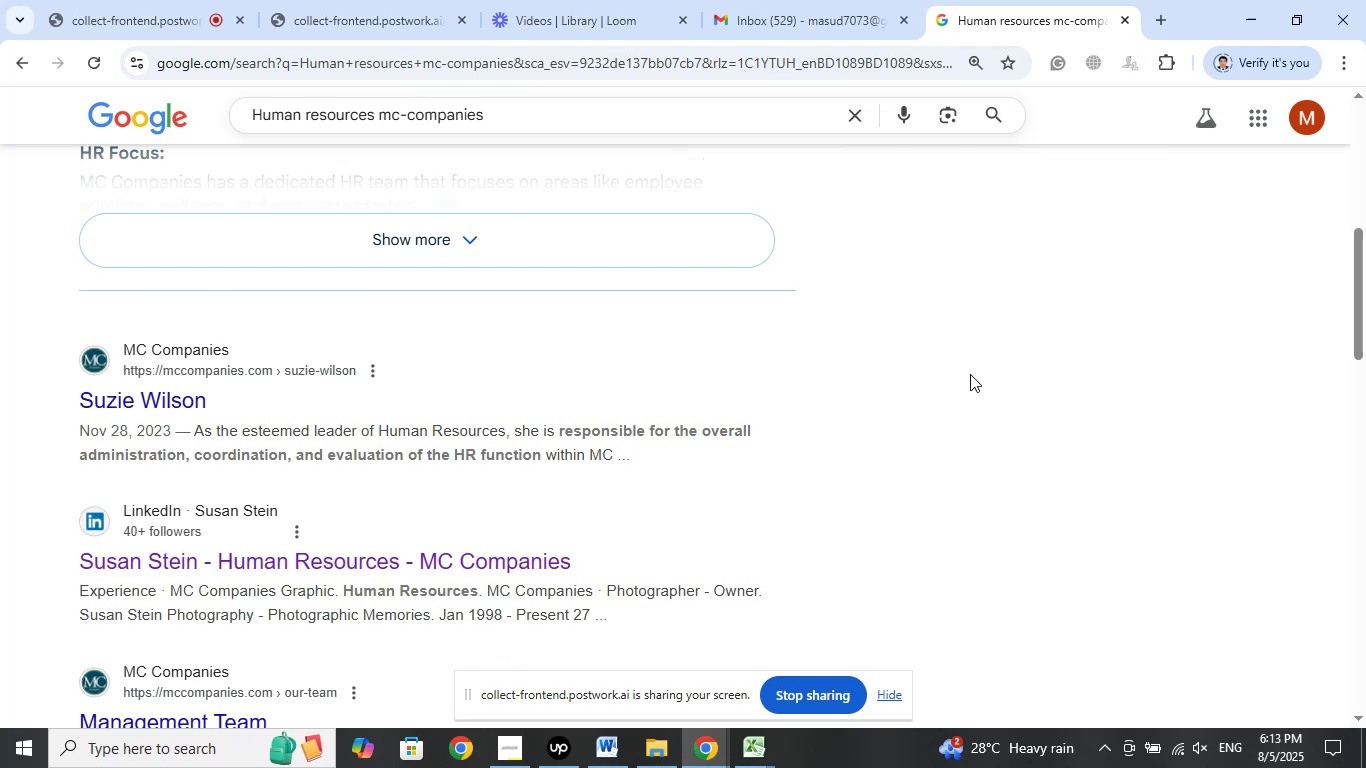 
scroll: coordinate [965, 370], scroll_direction: up, amount: 11.0
 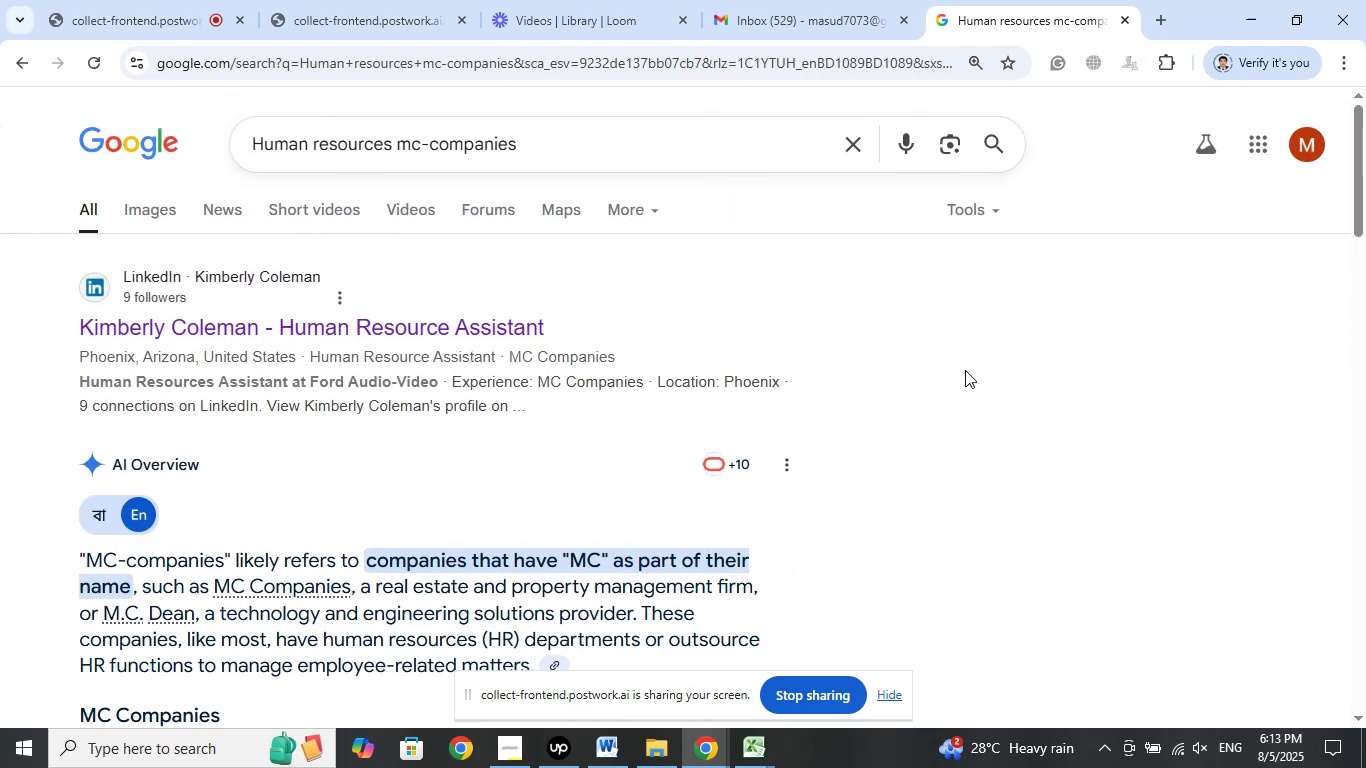 
left_click([965, 370])
 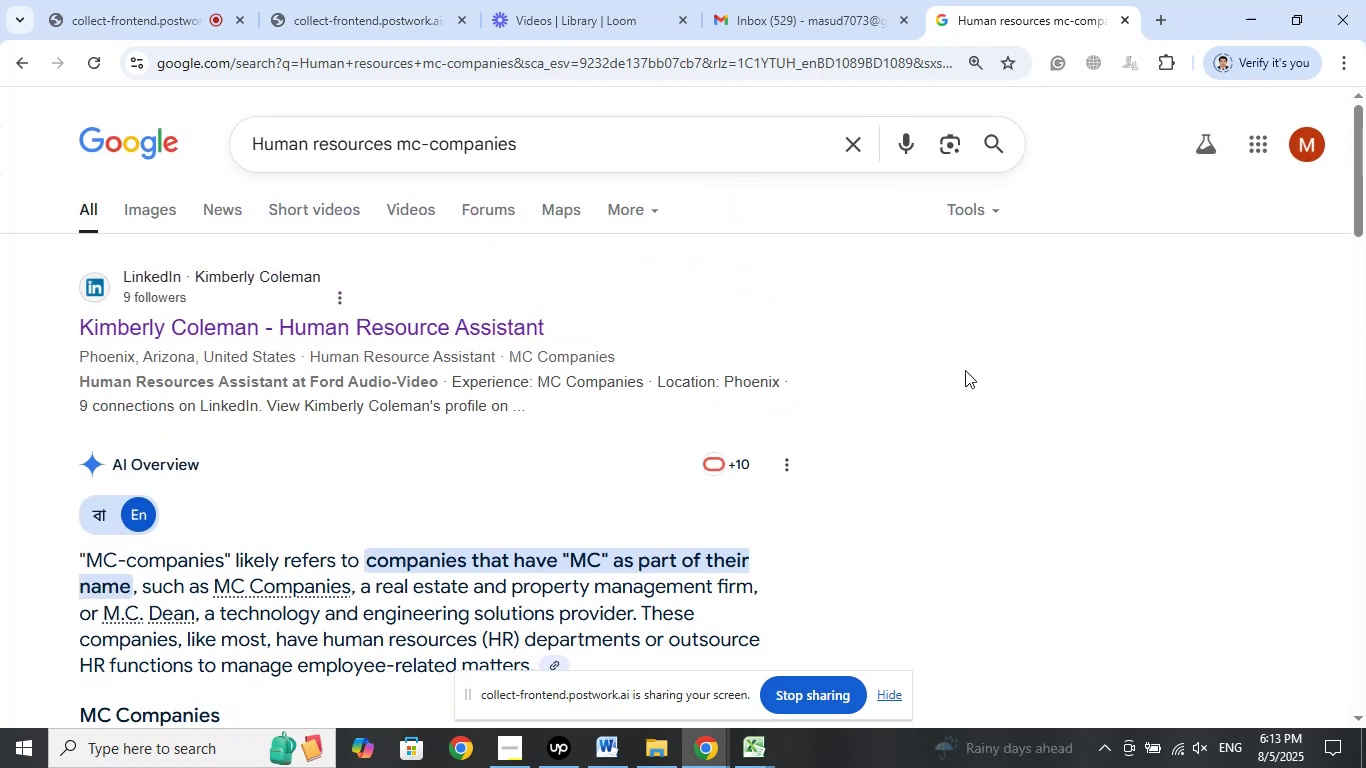 
scroll: coordinate [965, 370], scroll_direction: down, amount: 11.0
 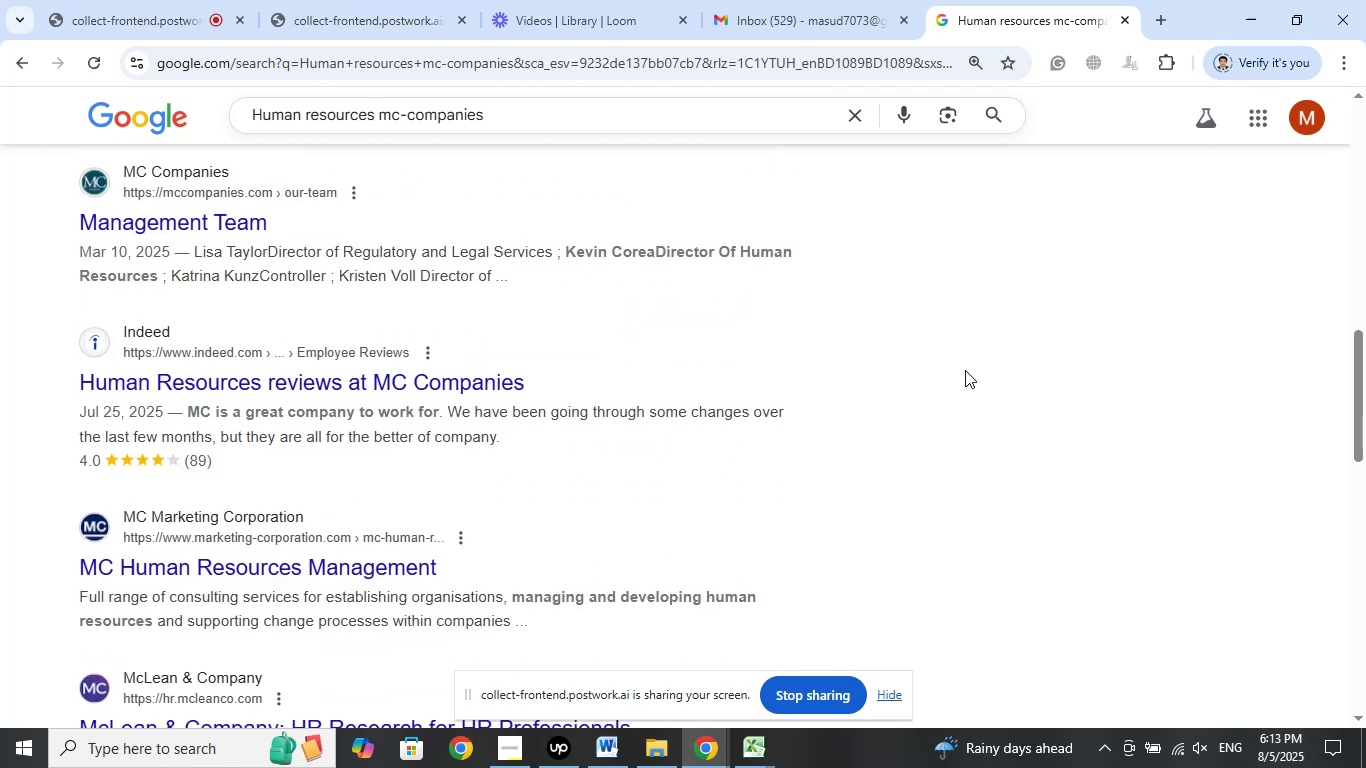 
scroll: coordinate [965, 370], scroll_direction: up, amount: 7.0
 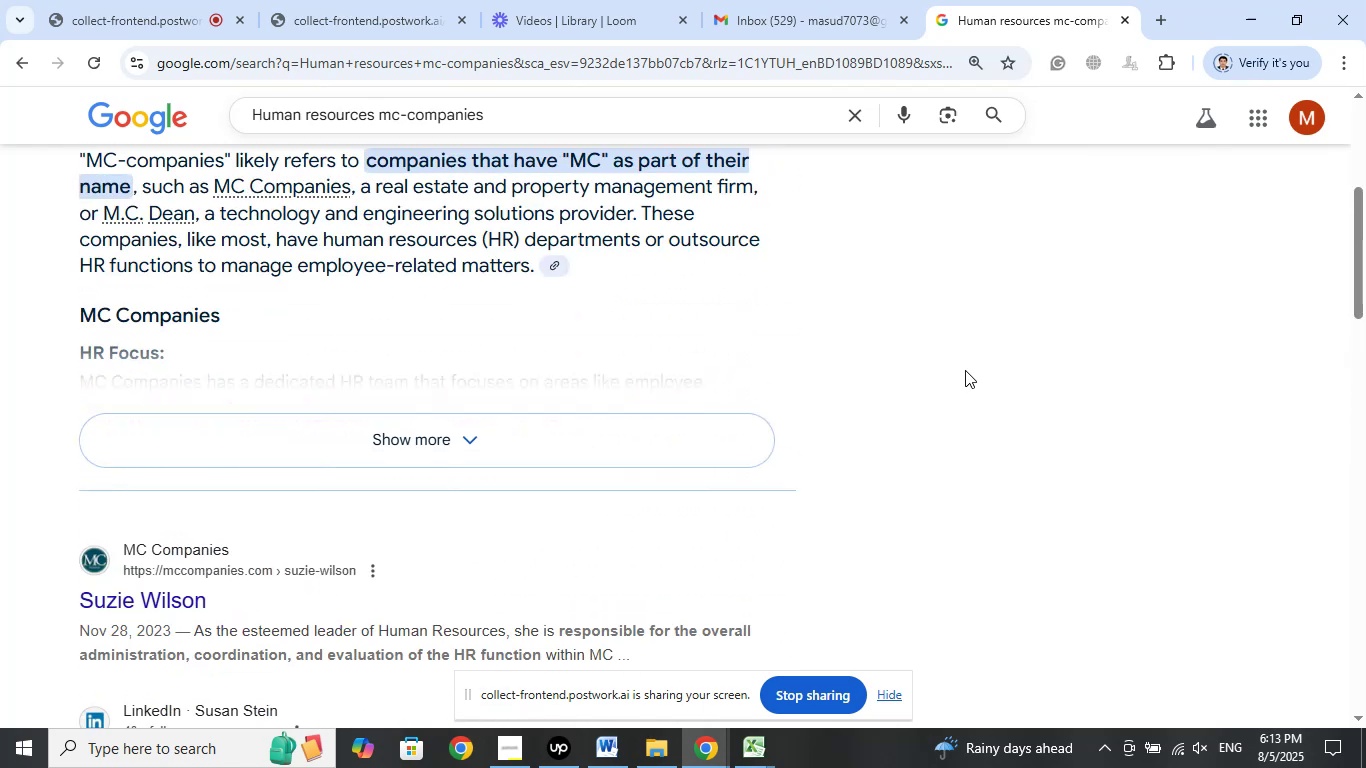 
scroll: coordinate [965, 370], scroll_direction: down, amount: 3.0
 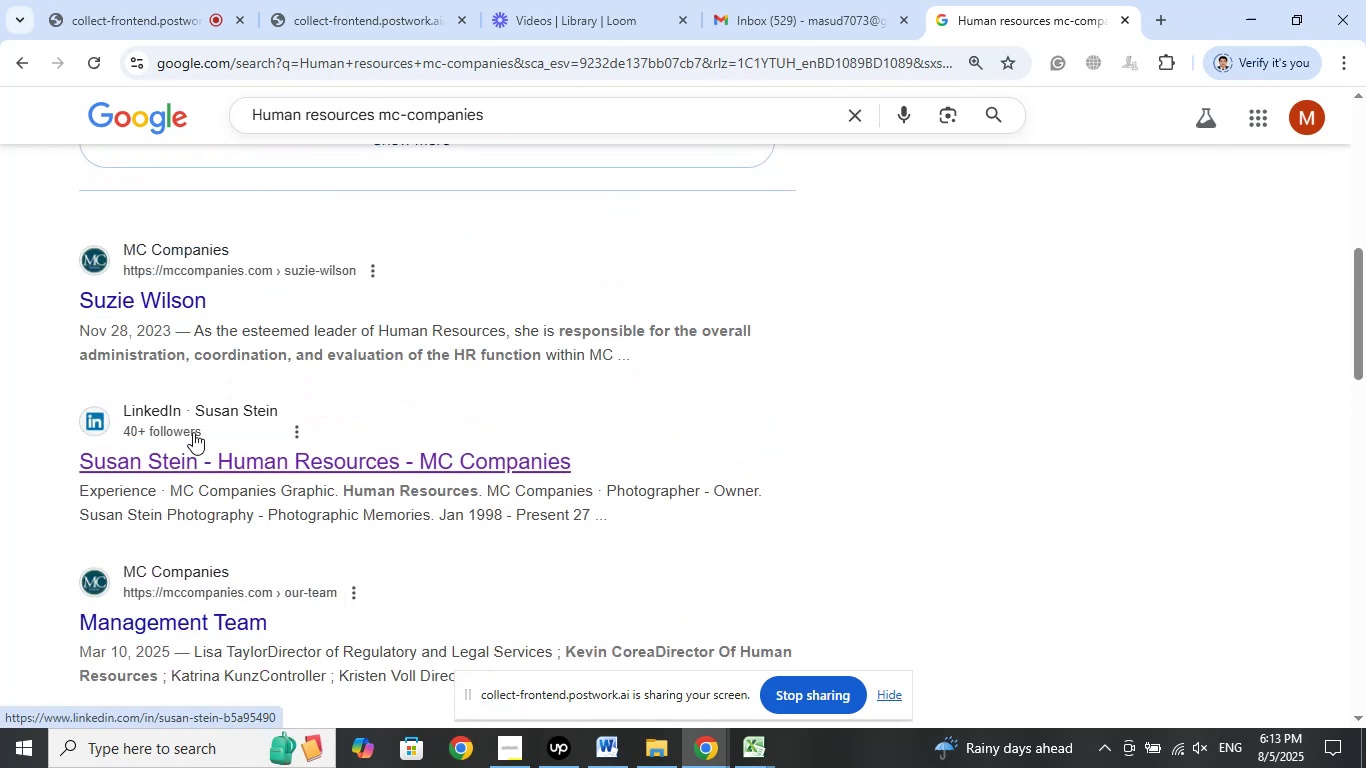 
right_click([222, 458])
 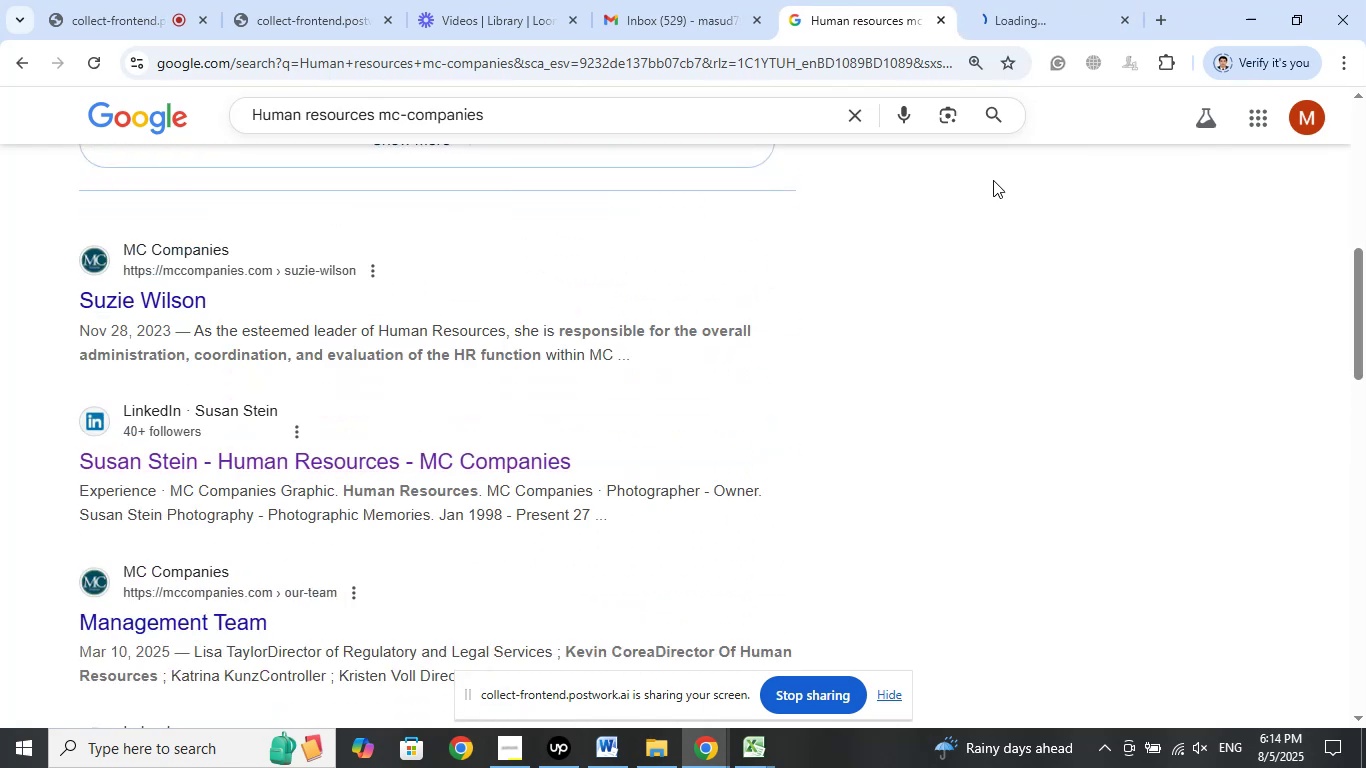 
left_click([1041, 0])
 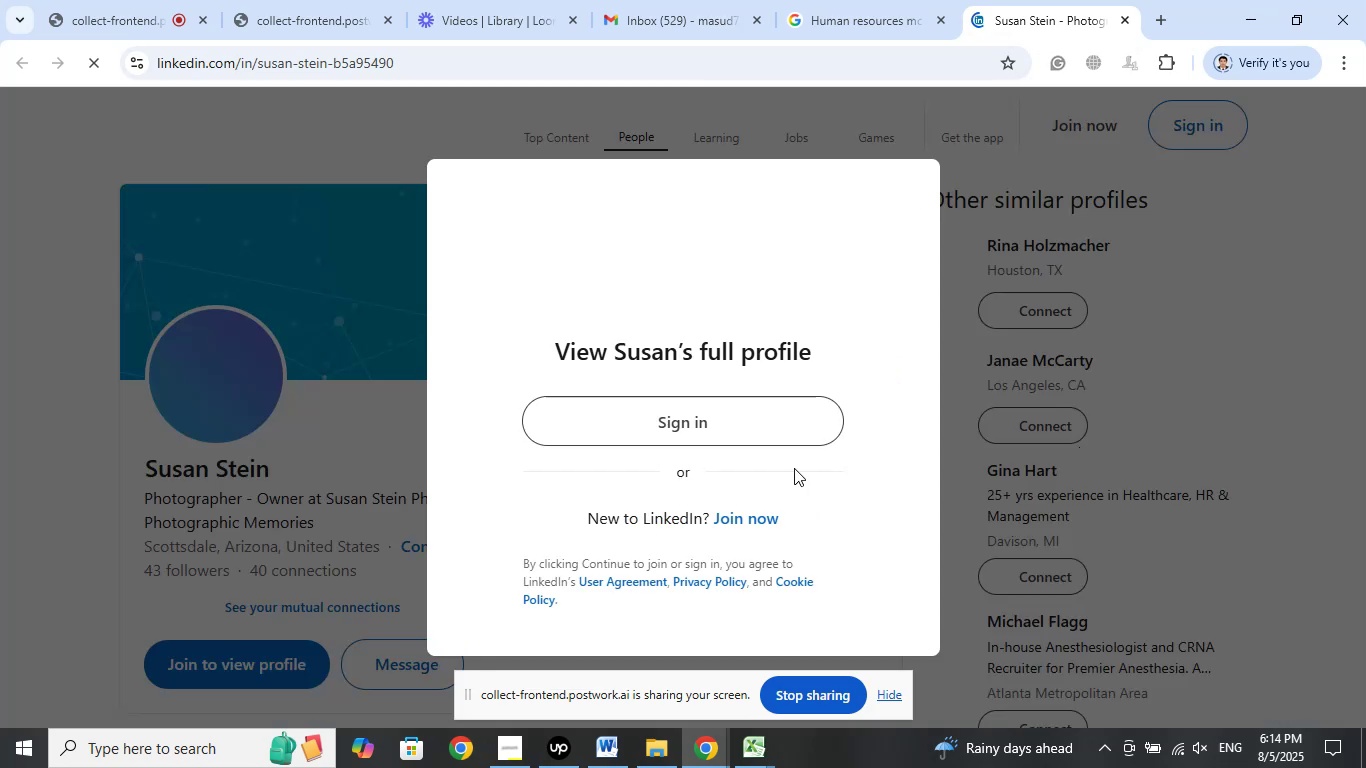 
left_click([0, 301])
 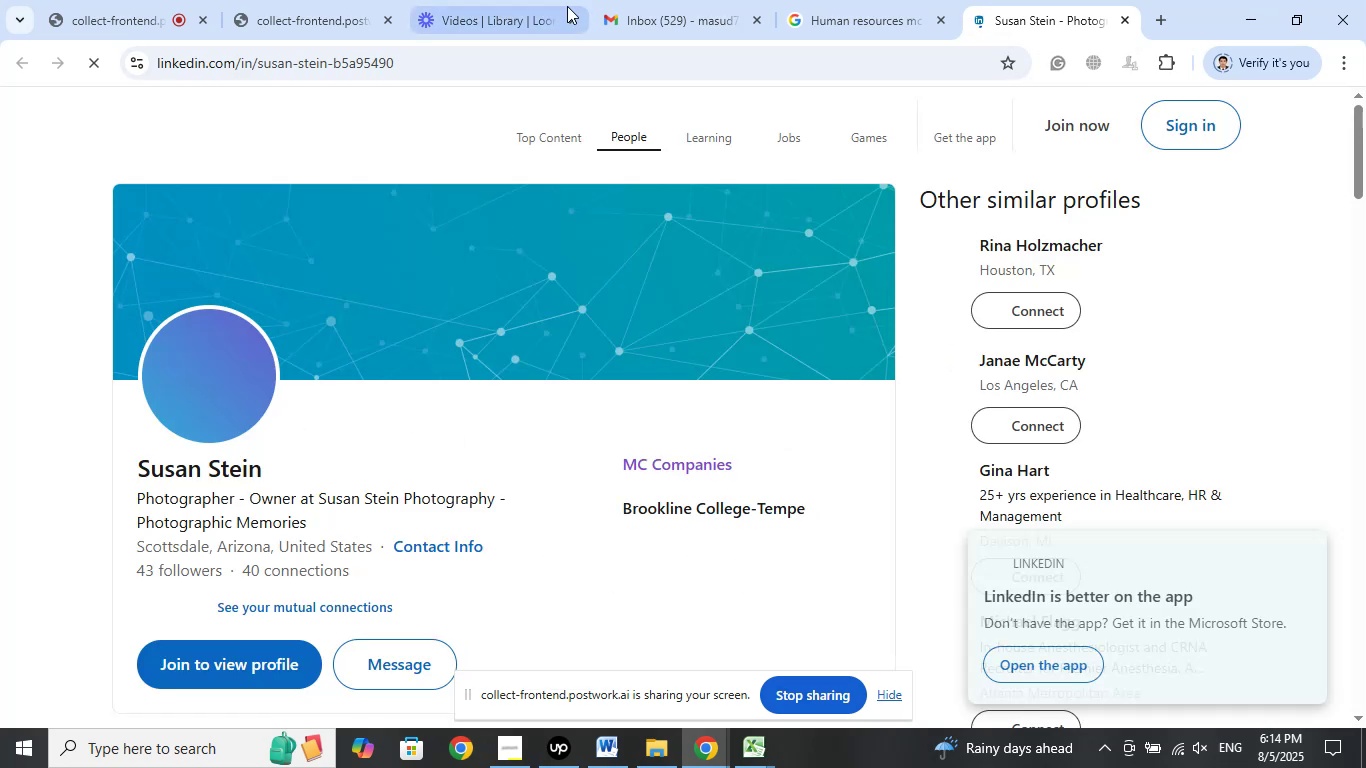 
left_click([666, 13])
 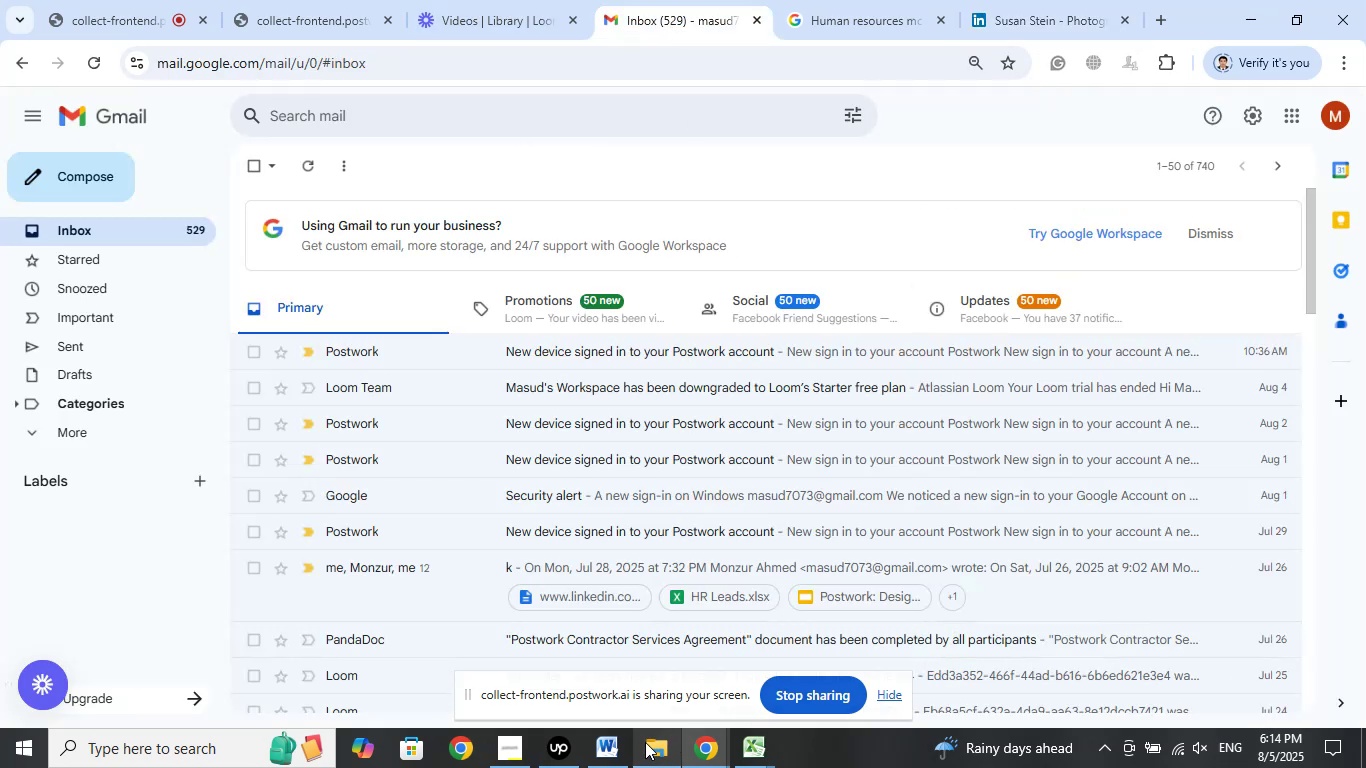 
left_click([618, 741])
 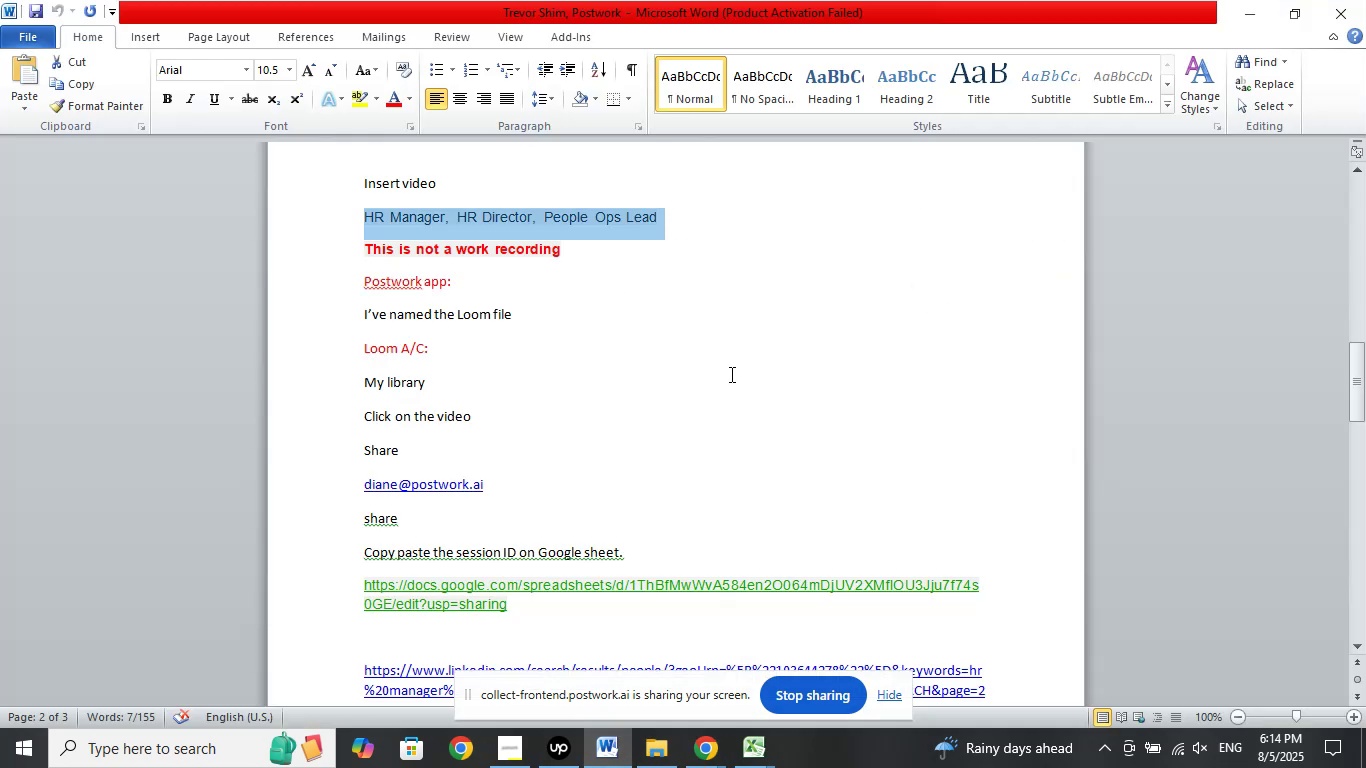 
scroll: coordinate [730, 374], scroll_direction: down, amount: 2.0
 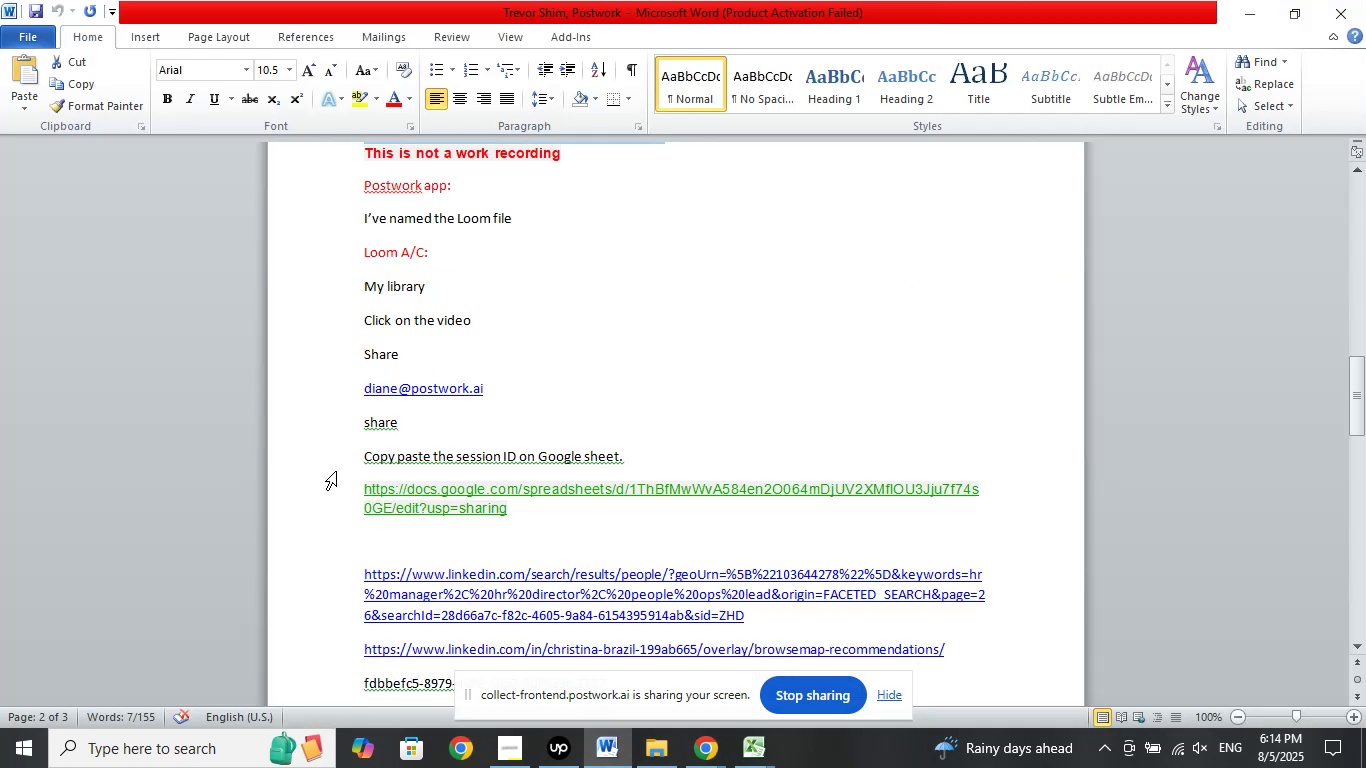 
left_click_drag(start_coordinate=[326, 485], to_coordinate=[327, 518])
 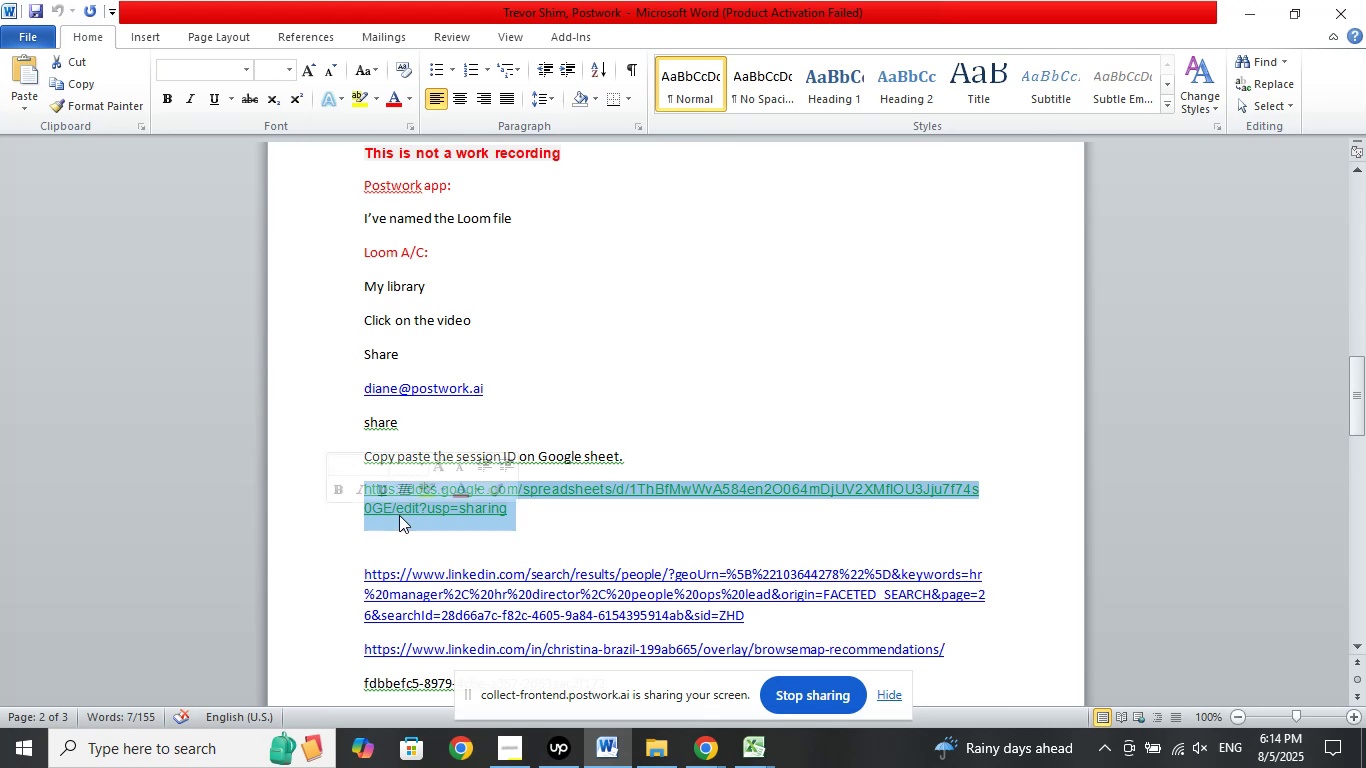 
right_click([399, 515])
 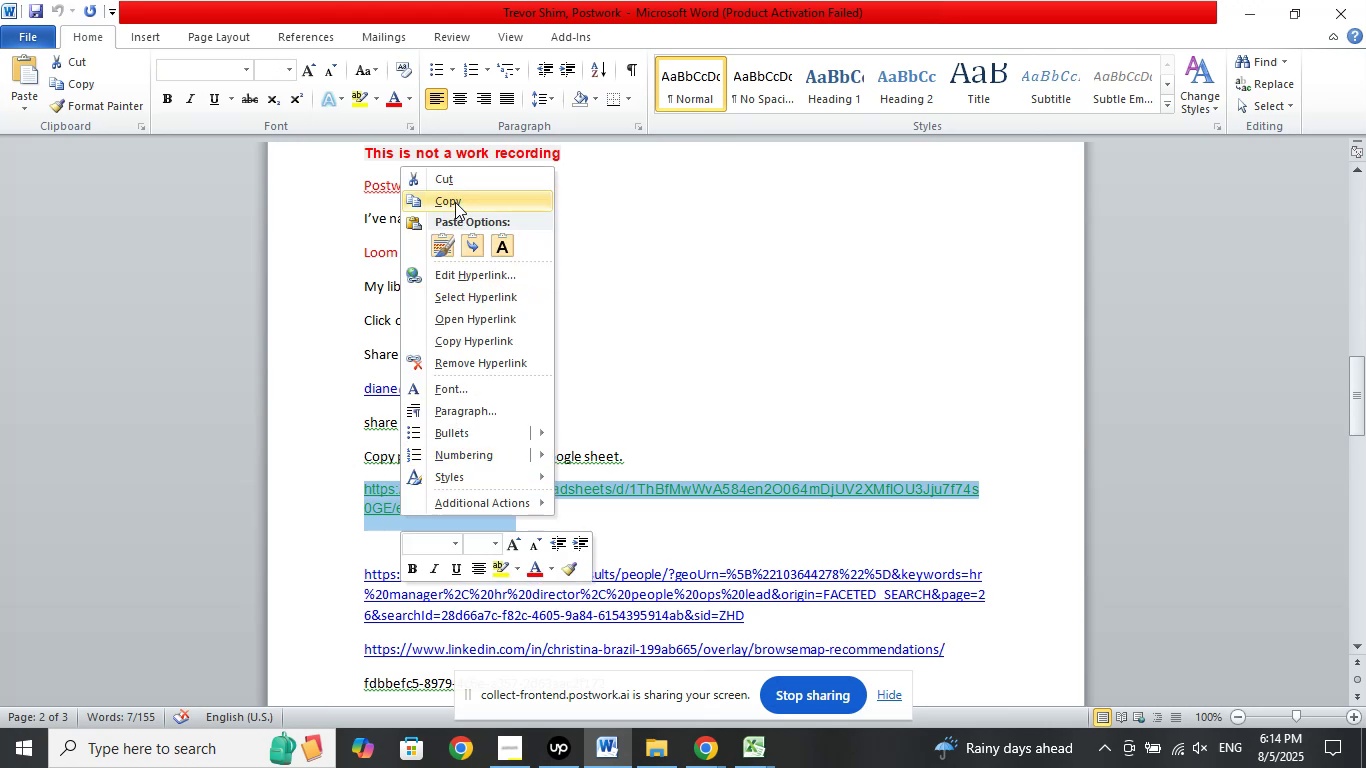 
left_click([455, 201])
 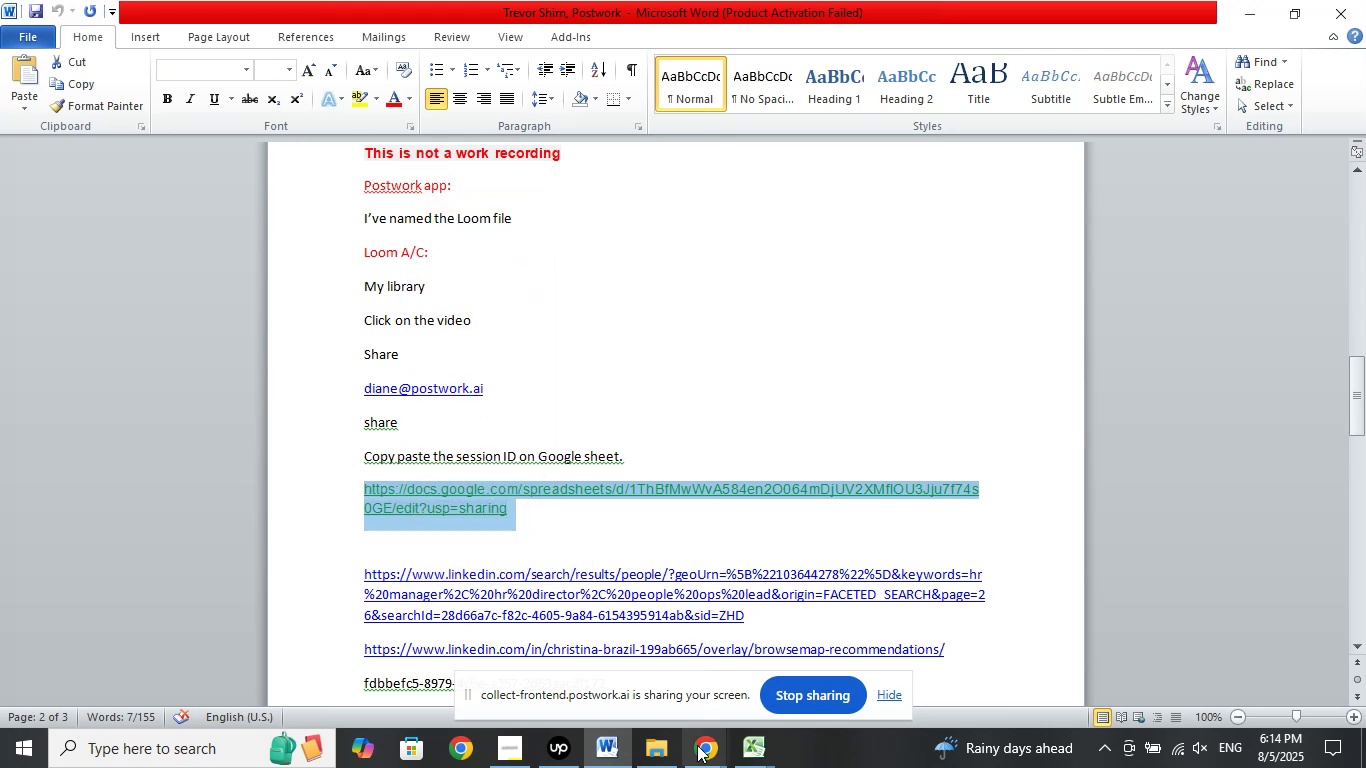 
left_click([702, 745])
 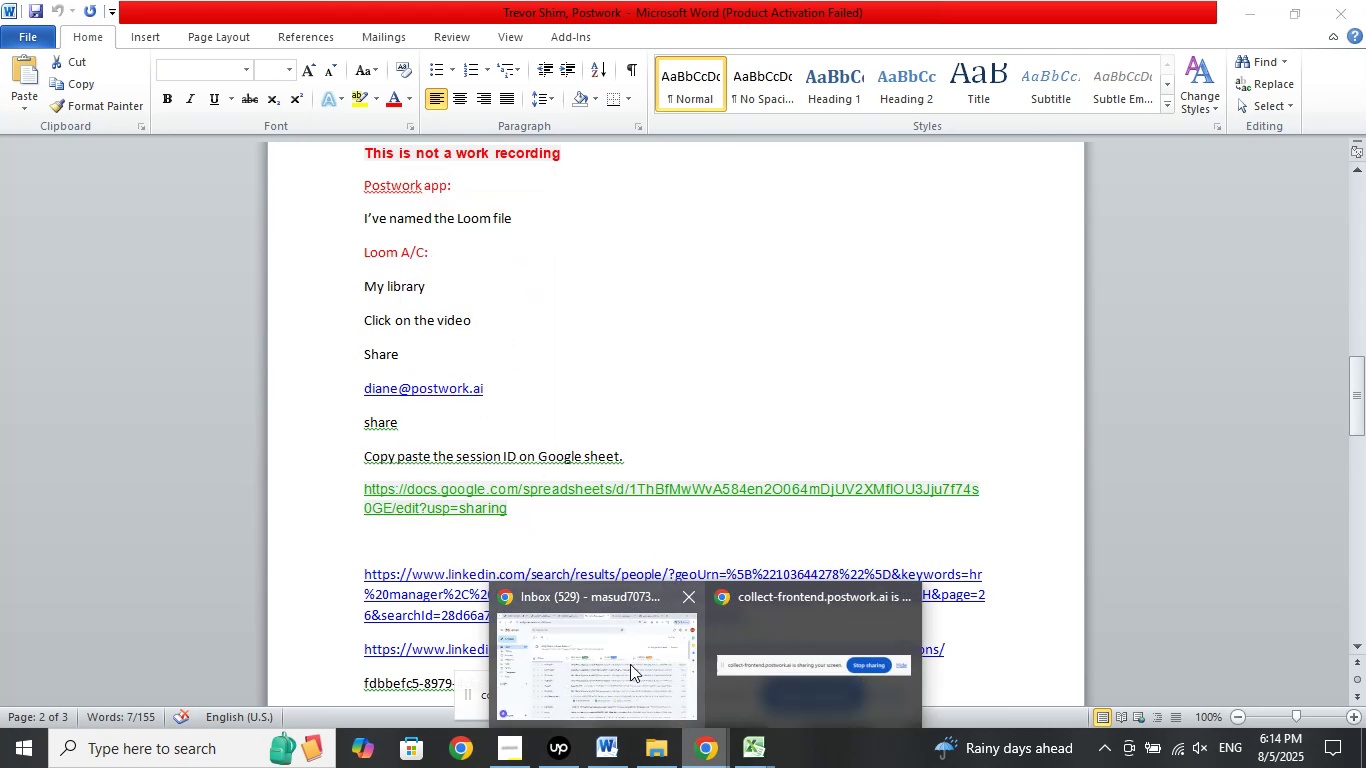 
left_click([630, 664])
 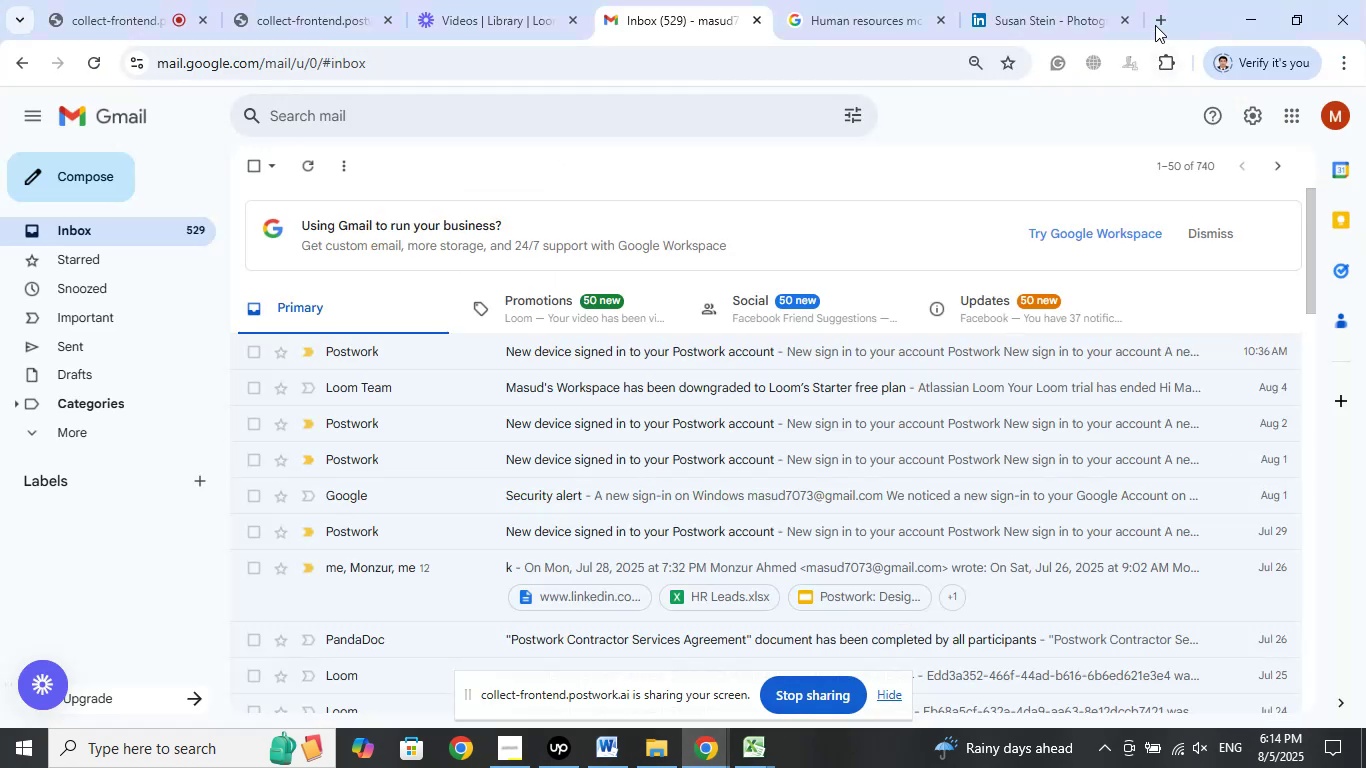 
left_click([1162, 10])
 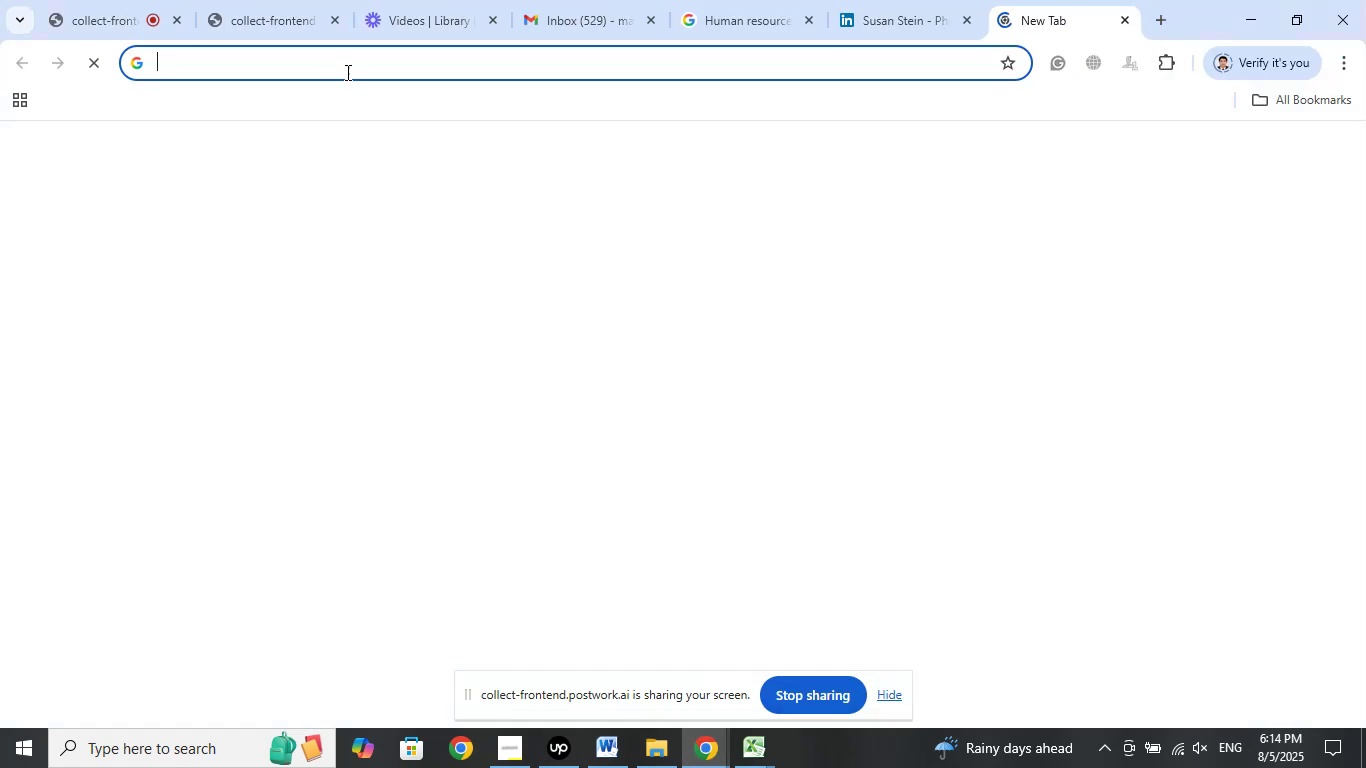 
right_click([346, 72])
 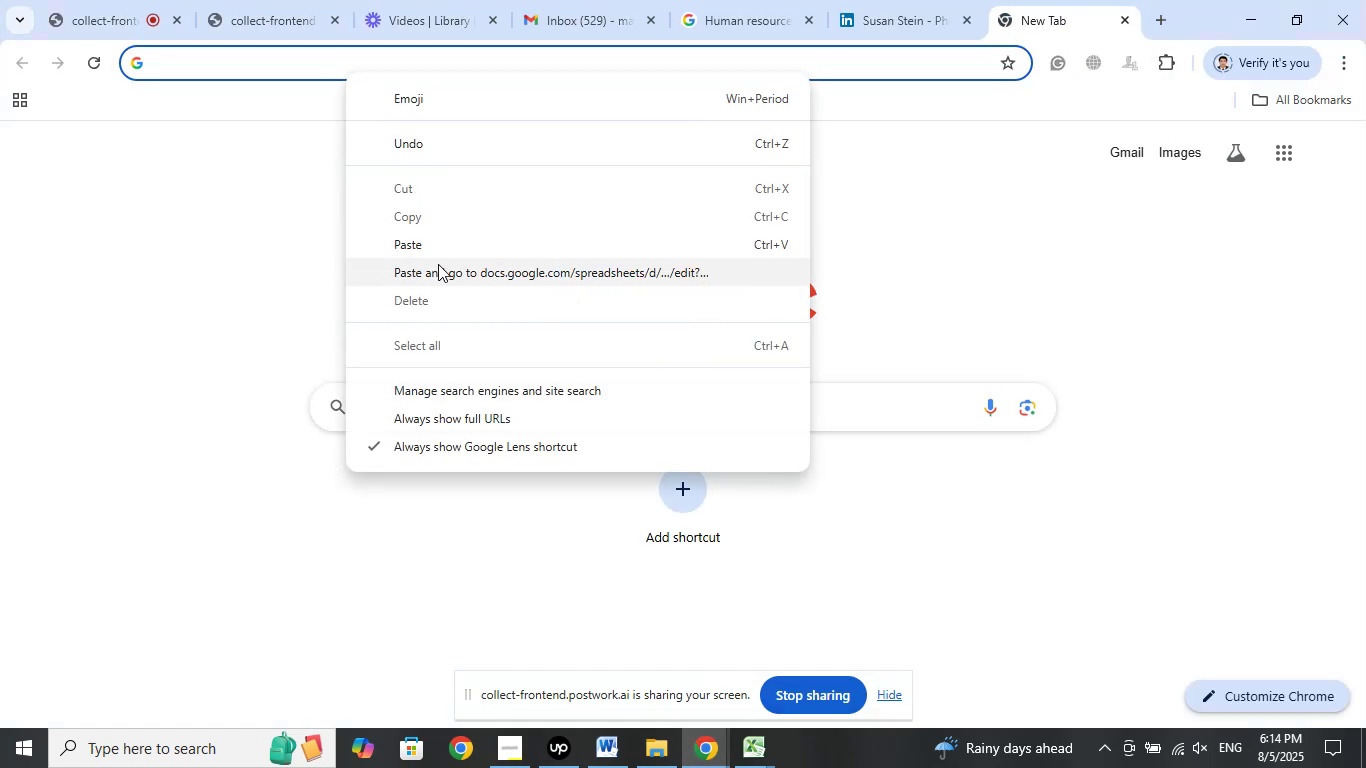 
left_click([438, 265])
 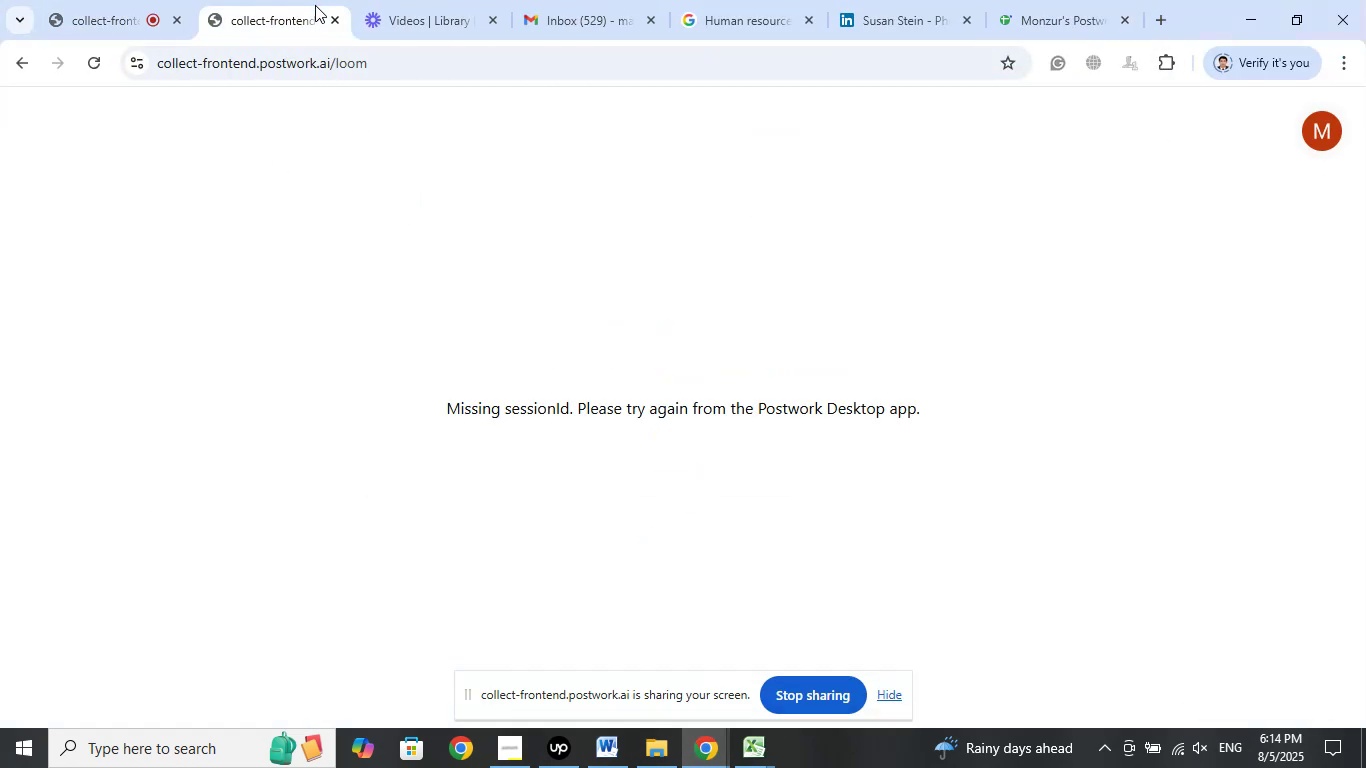 
left_click([394, 0])
 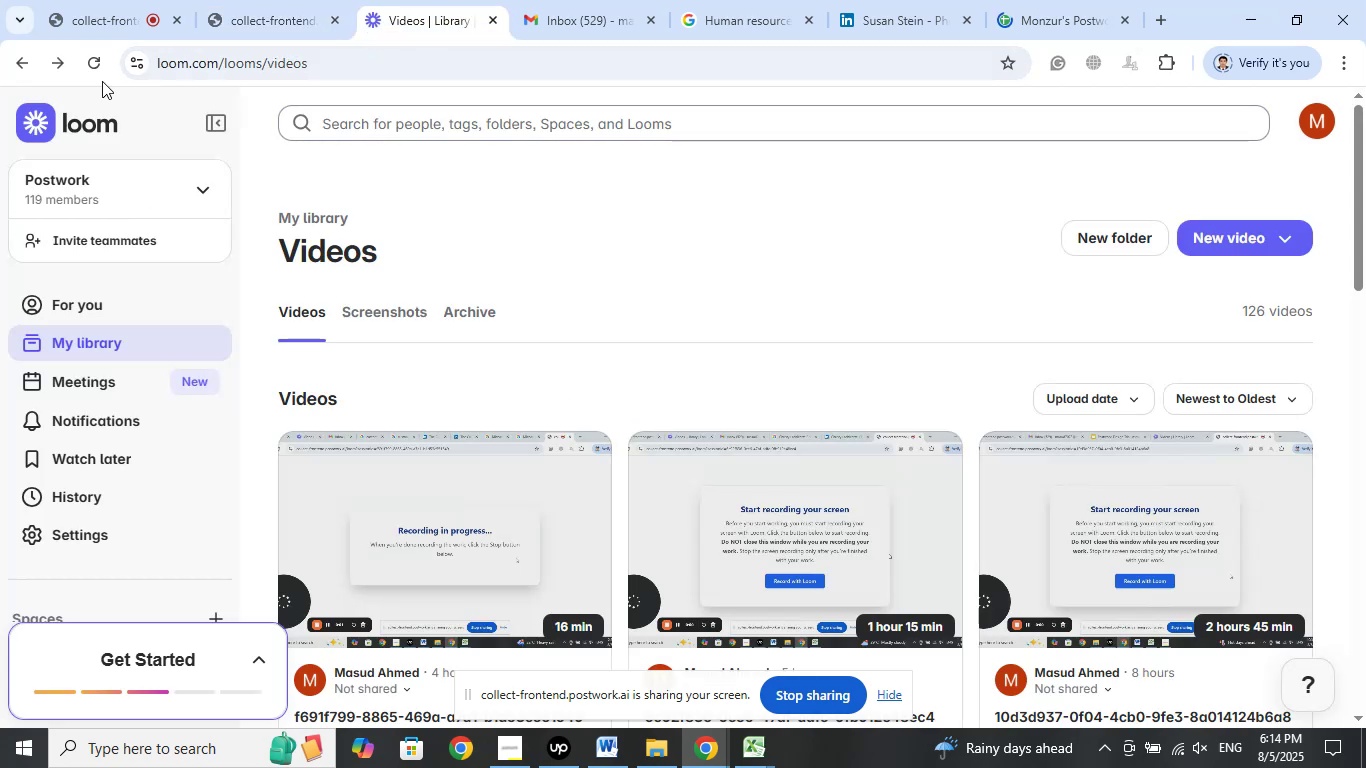 
left_click([95, 62])
 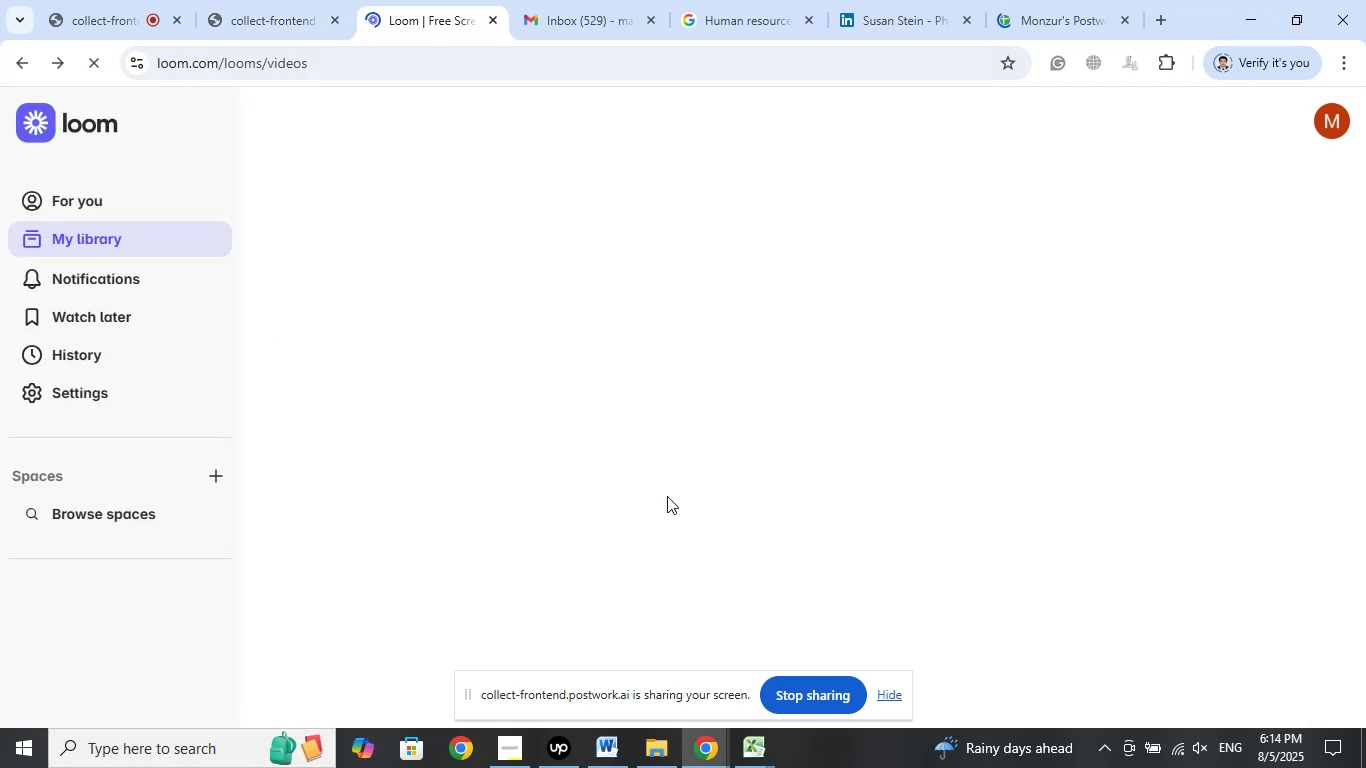 
left_click([612, 745])
 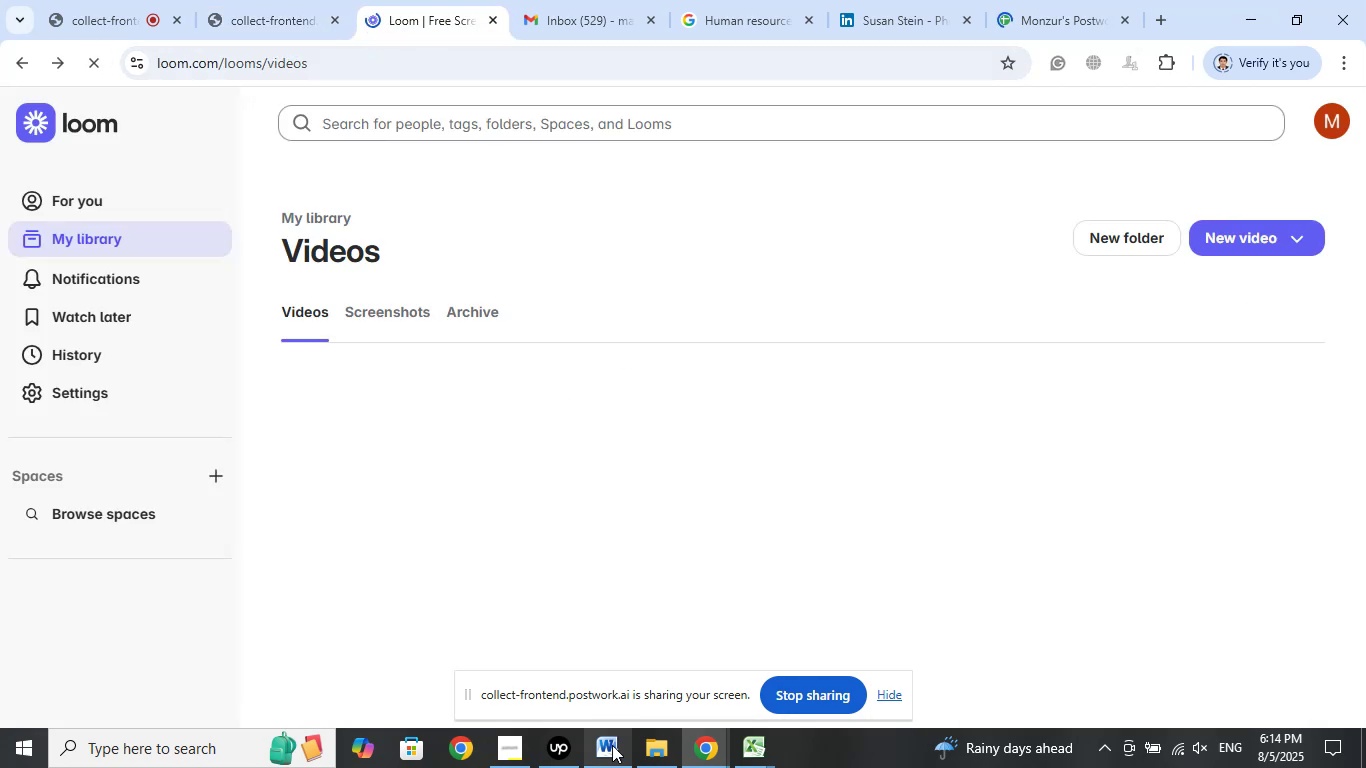 
left_click([518, 744])
 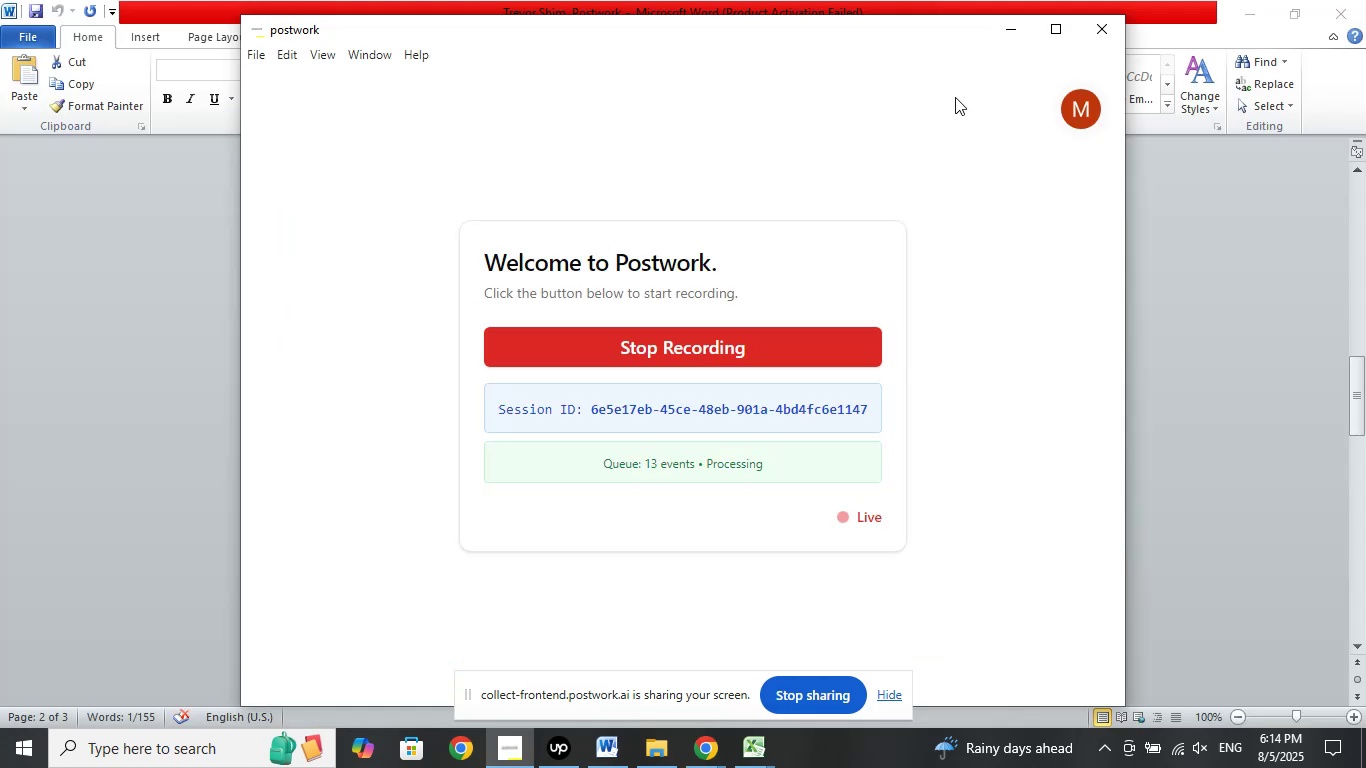 
left_click([1003, 41])
 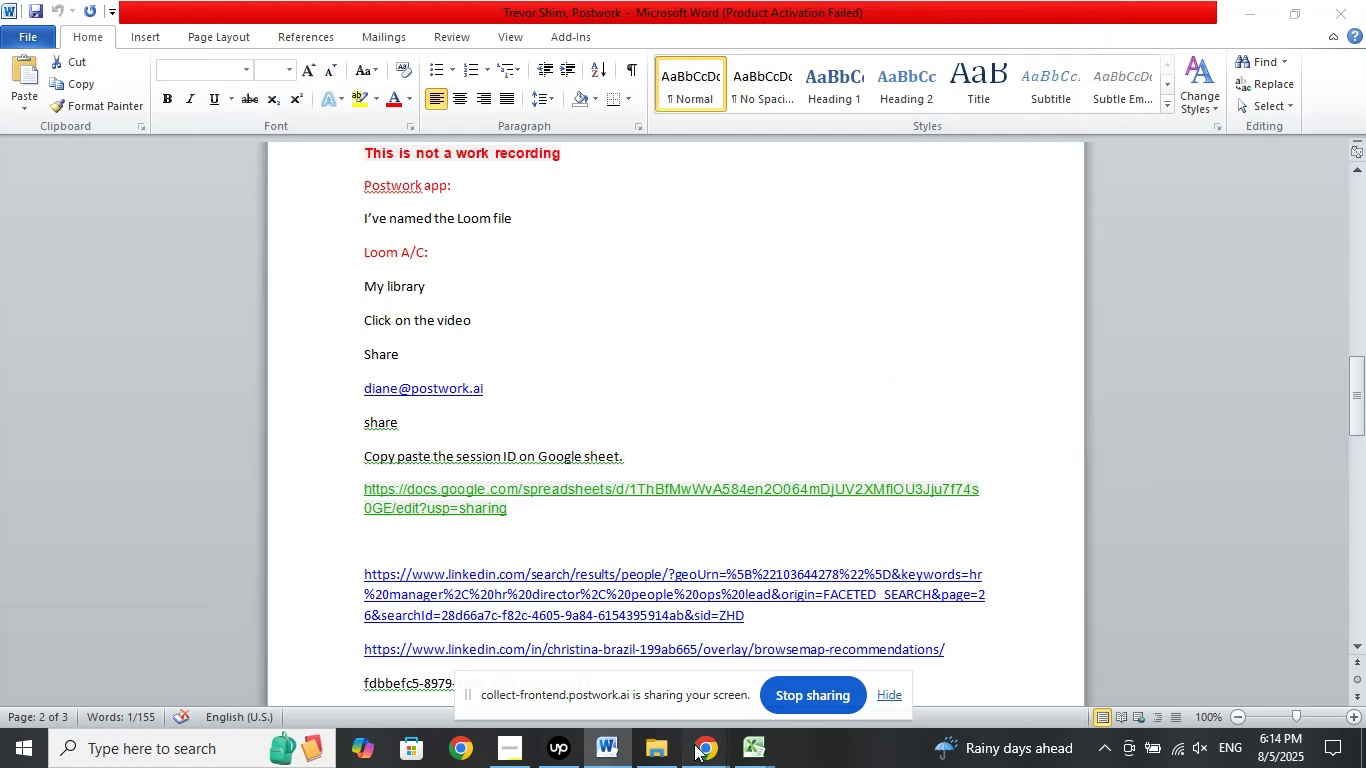 
left_click([649, 686])
 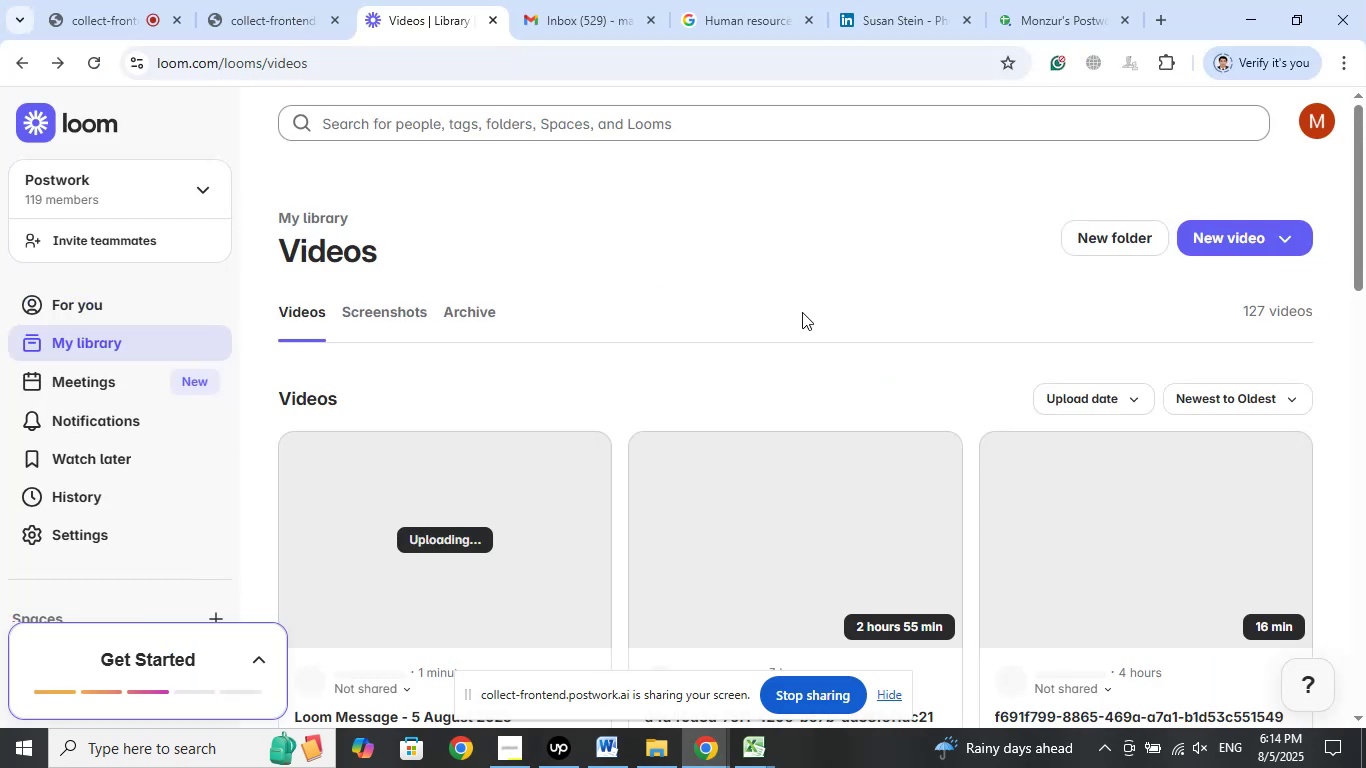 
wait(5.13)
 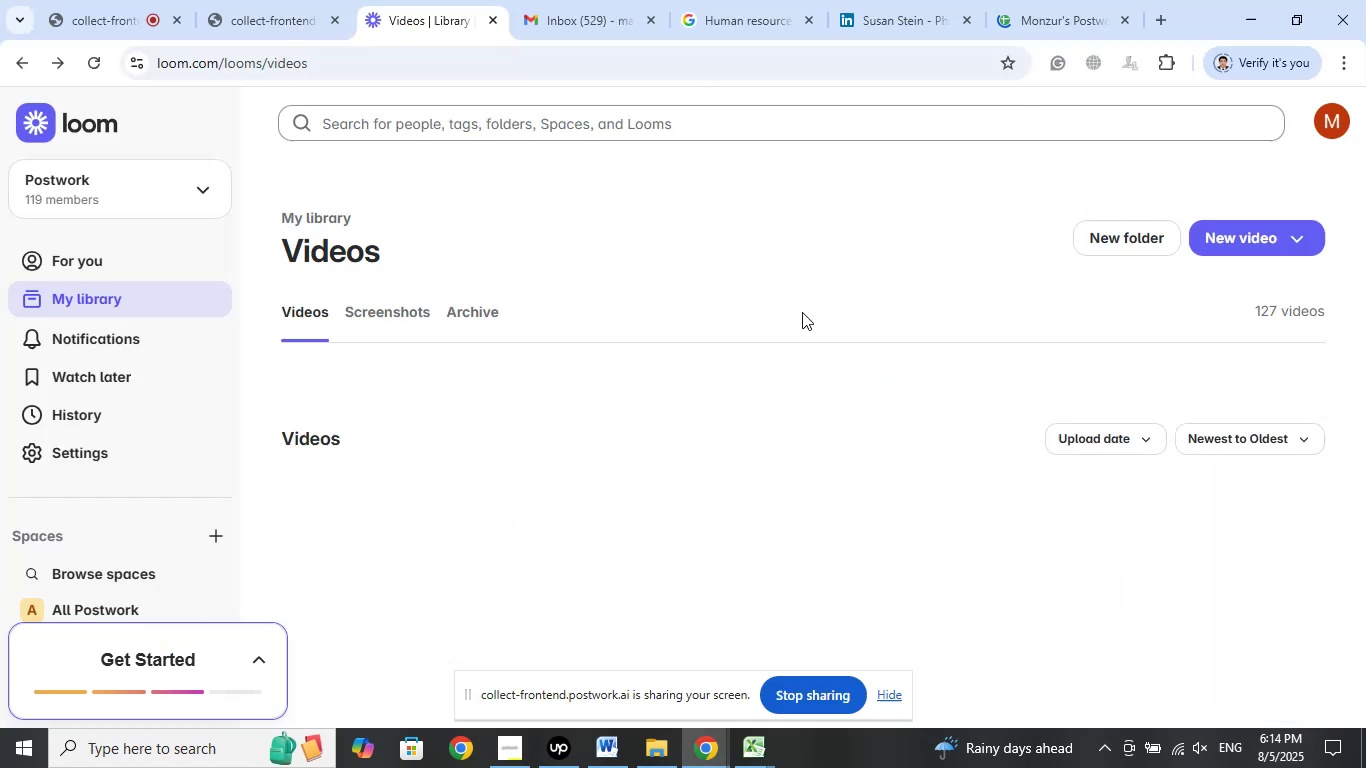 
left_click([1084, 0])
 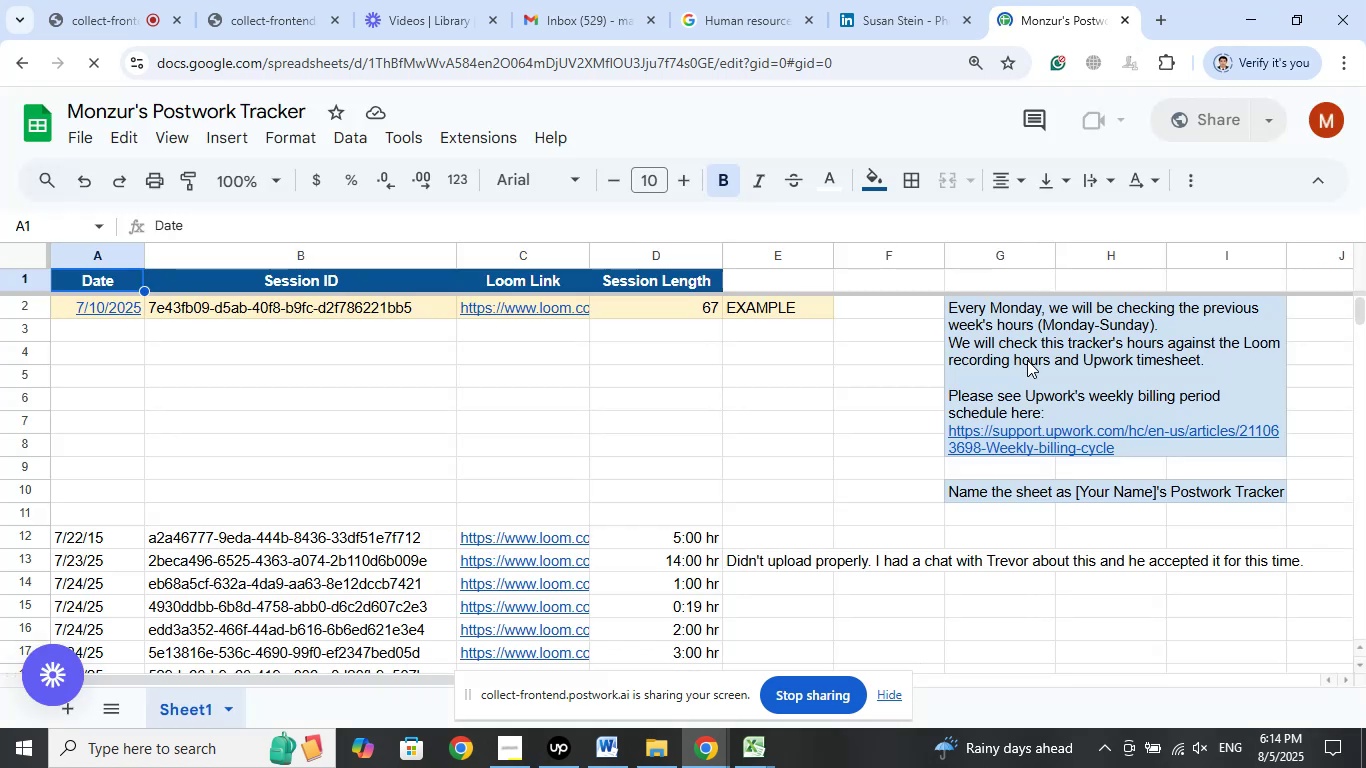 
wait(6.19)
 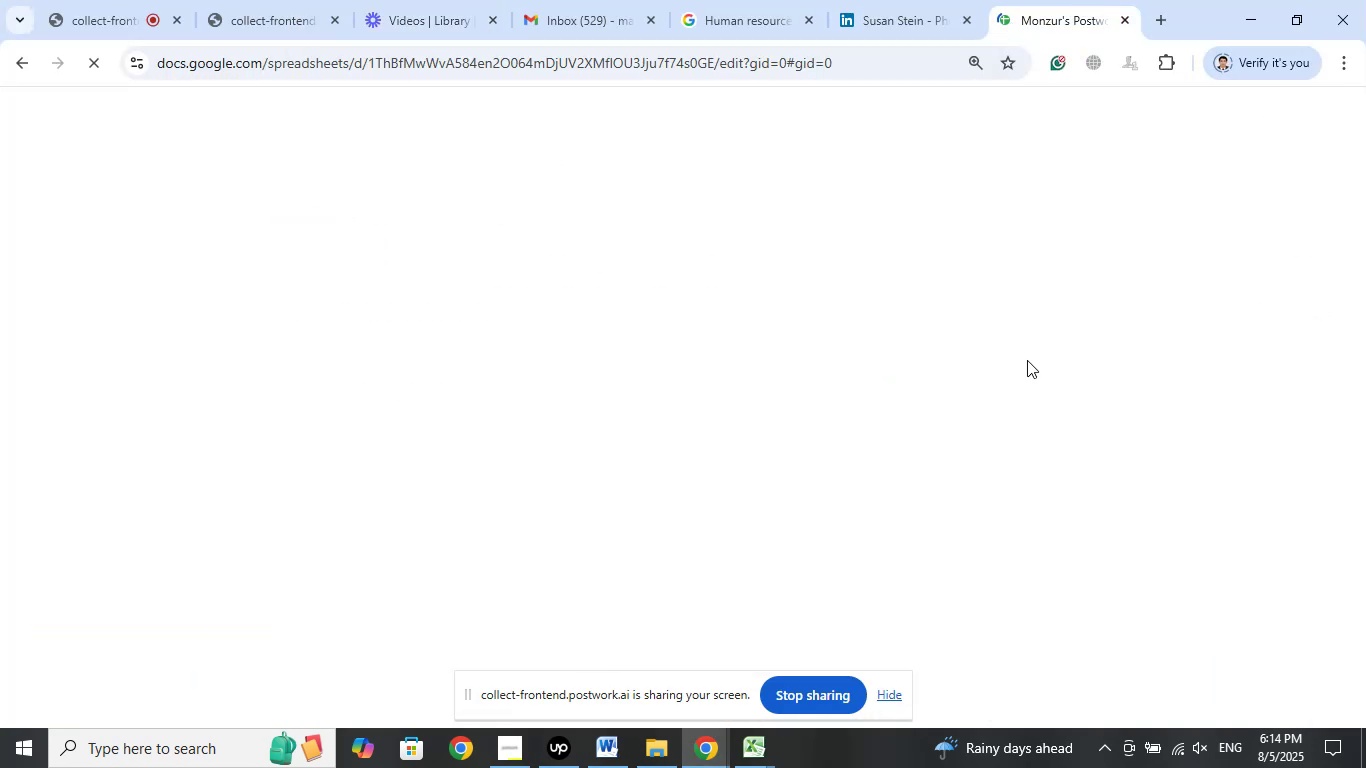 
scroll: coordinate [779, 492], scroll_direction: down, amount: 2.0
 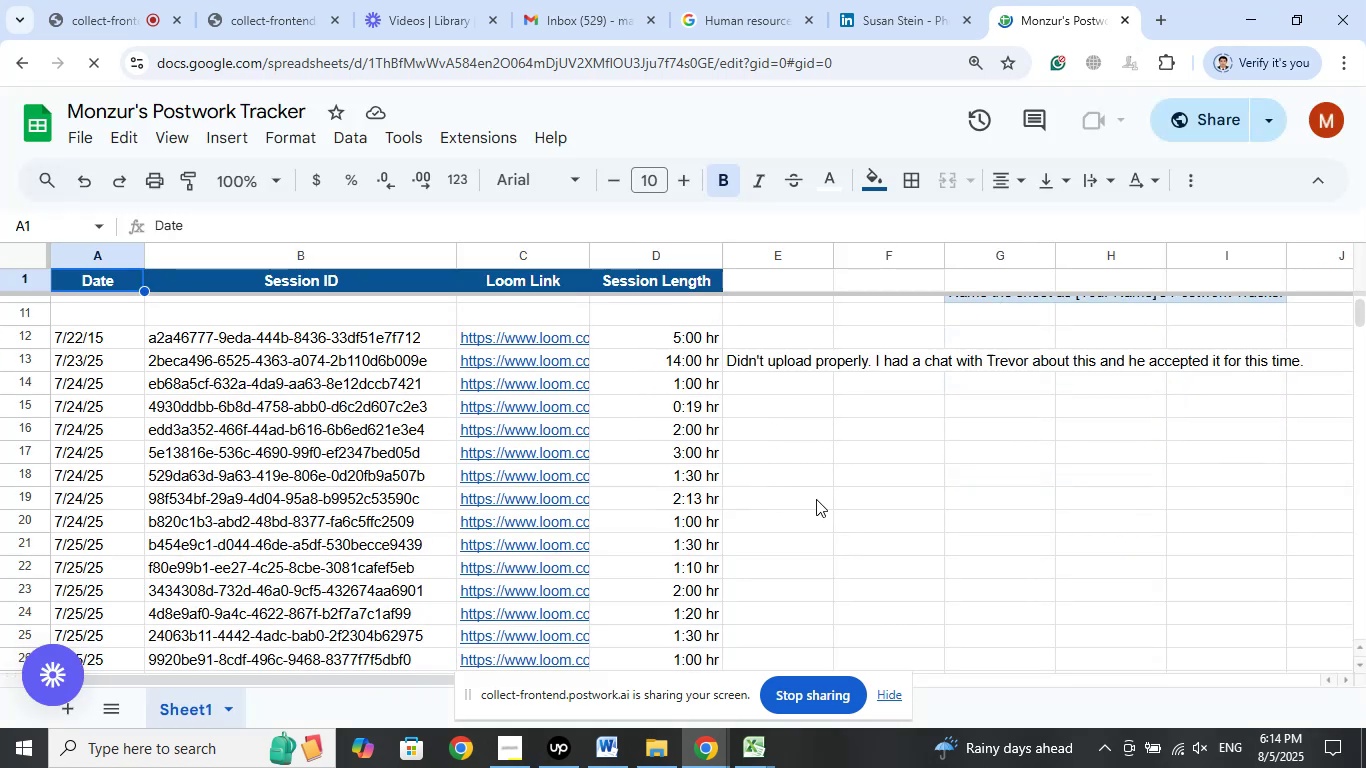 
left_click([817, 499])
 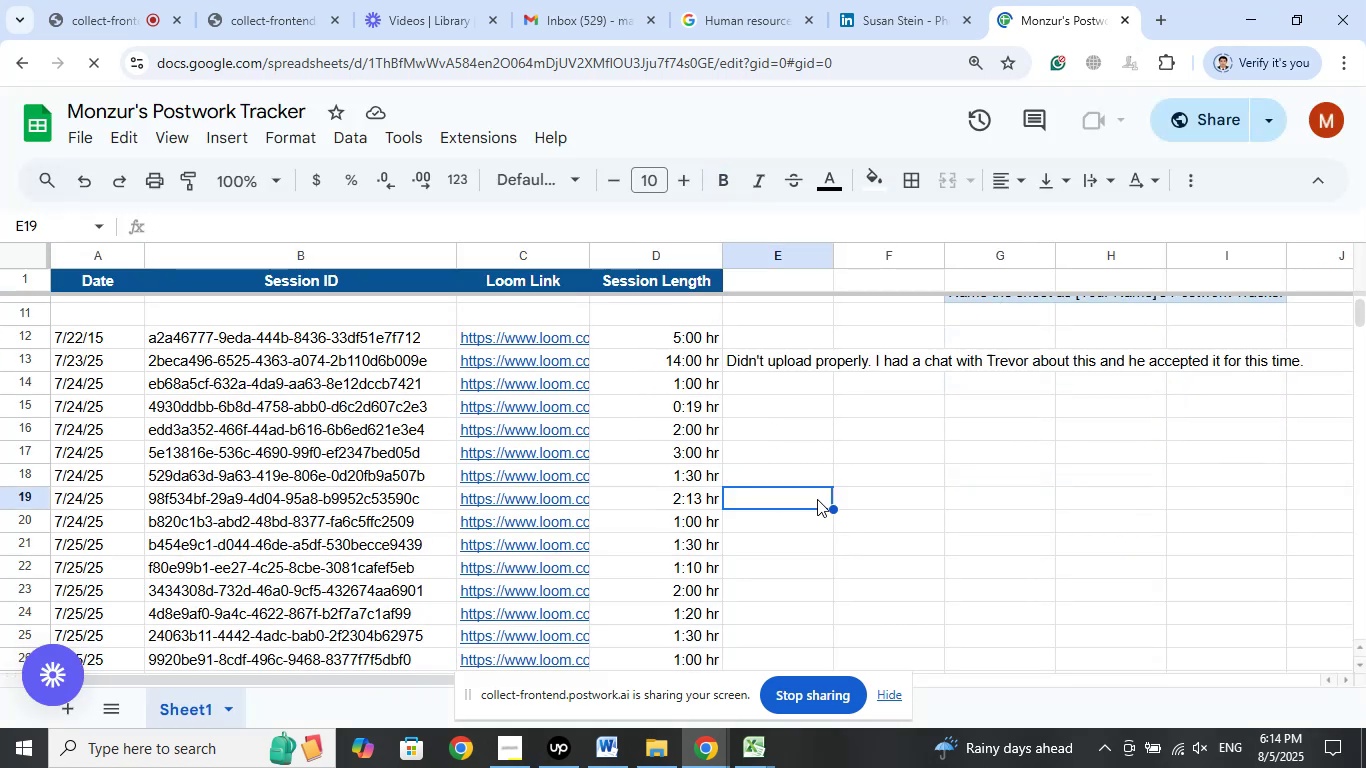 
scroll: coordinate [800, 489], scroll_direction: down, amount: 21.0
 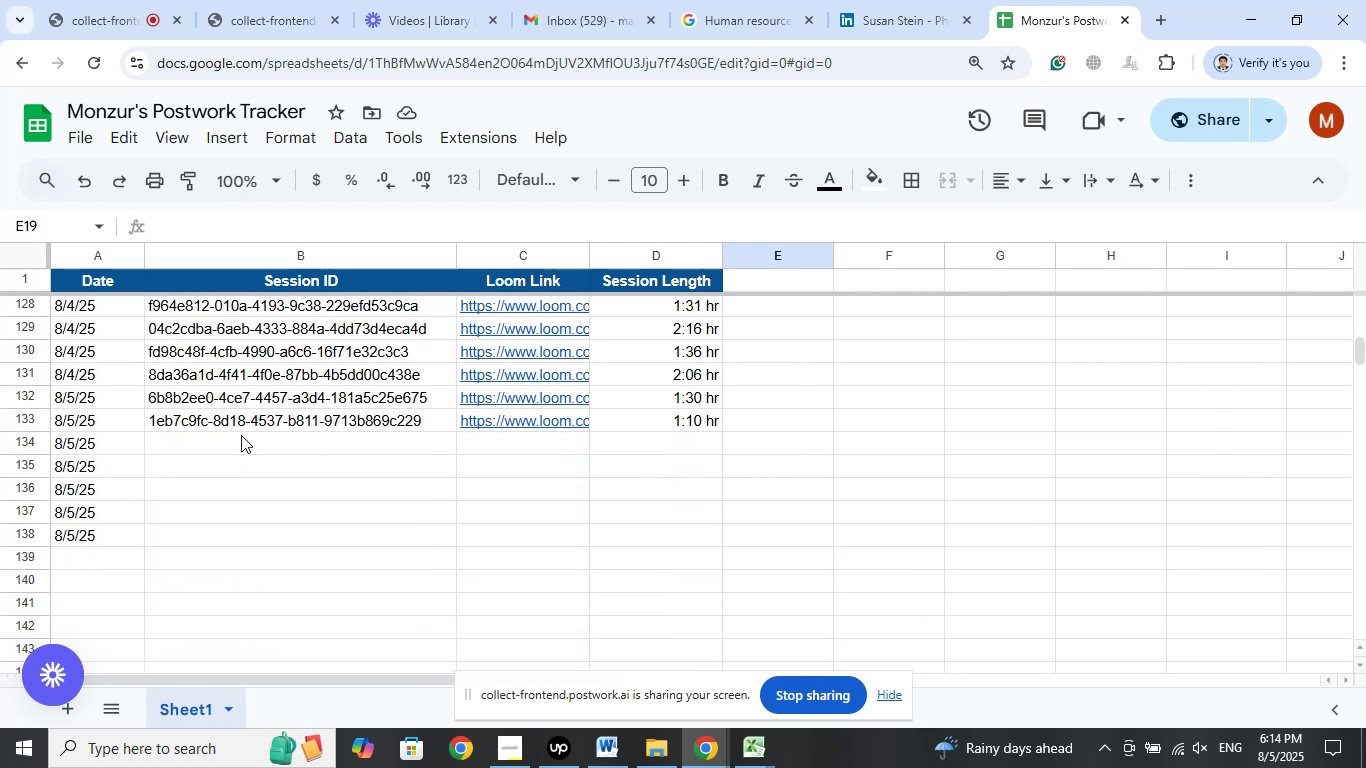 
left_click([240, 444])
 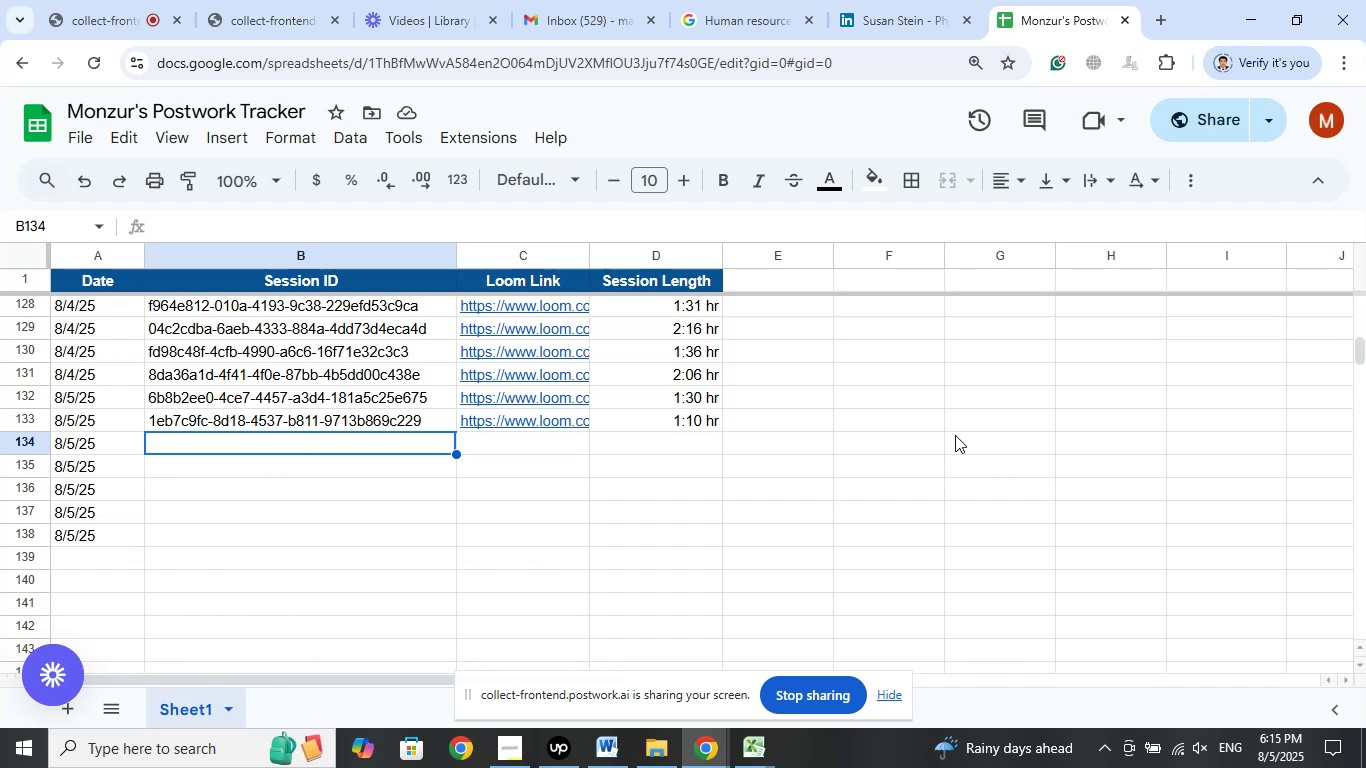 
wait(14.76)
 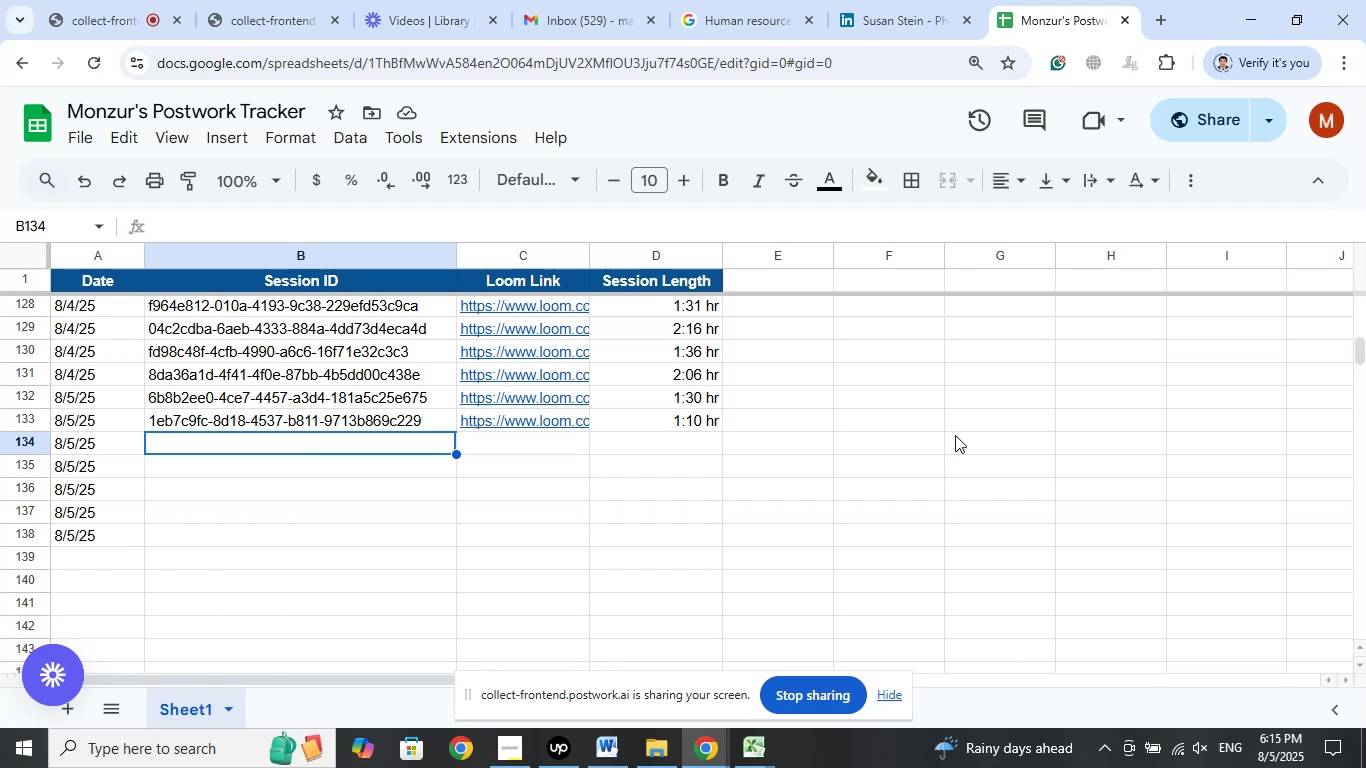 
left_click([449, 0])
 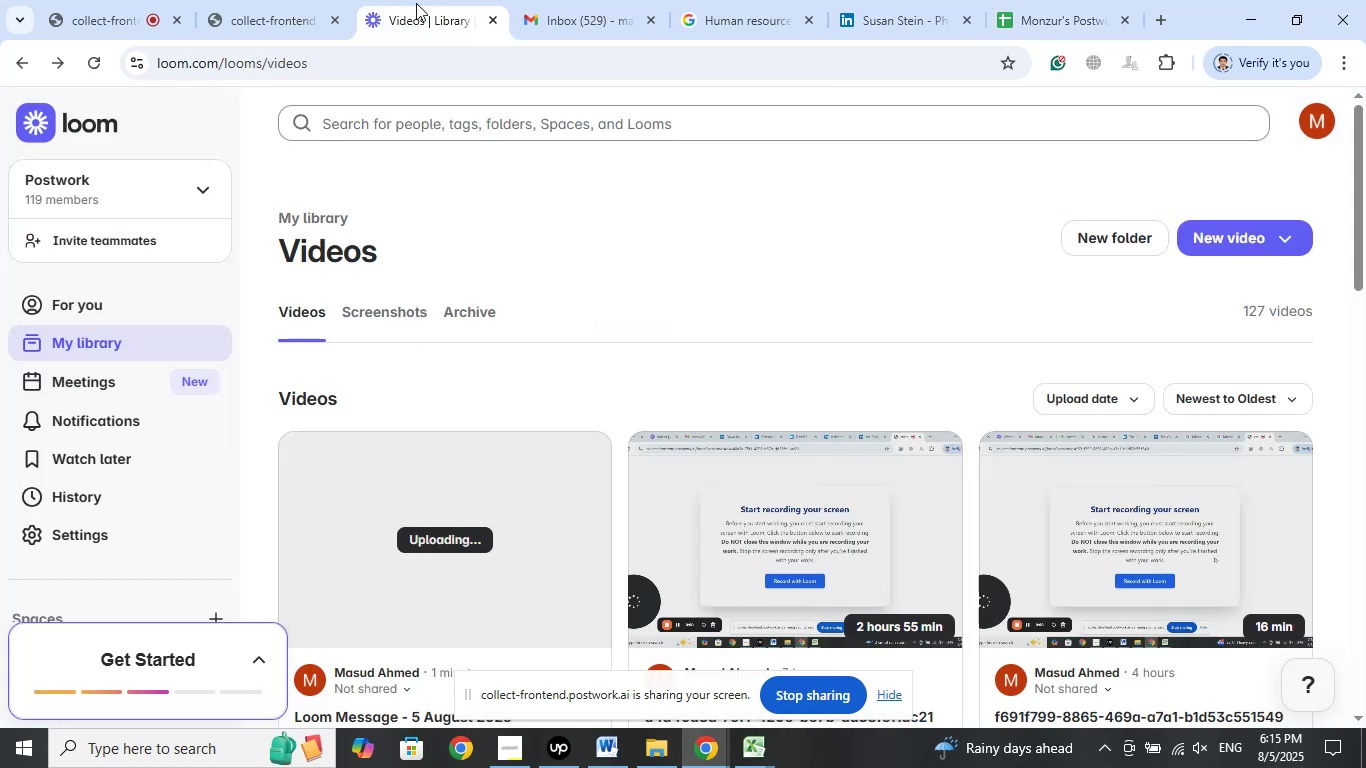 
left_click_drag(start_coordinate=[413, 3], to_coordinate=[839, 0])
 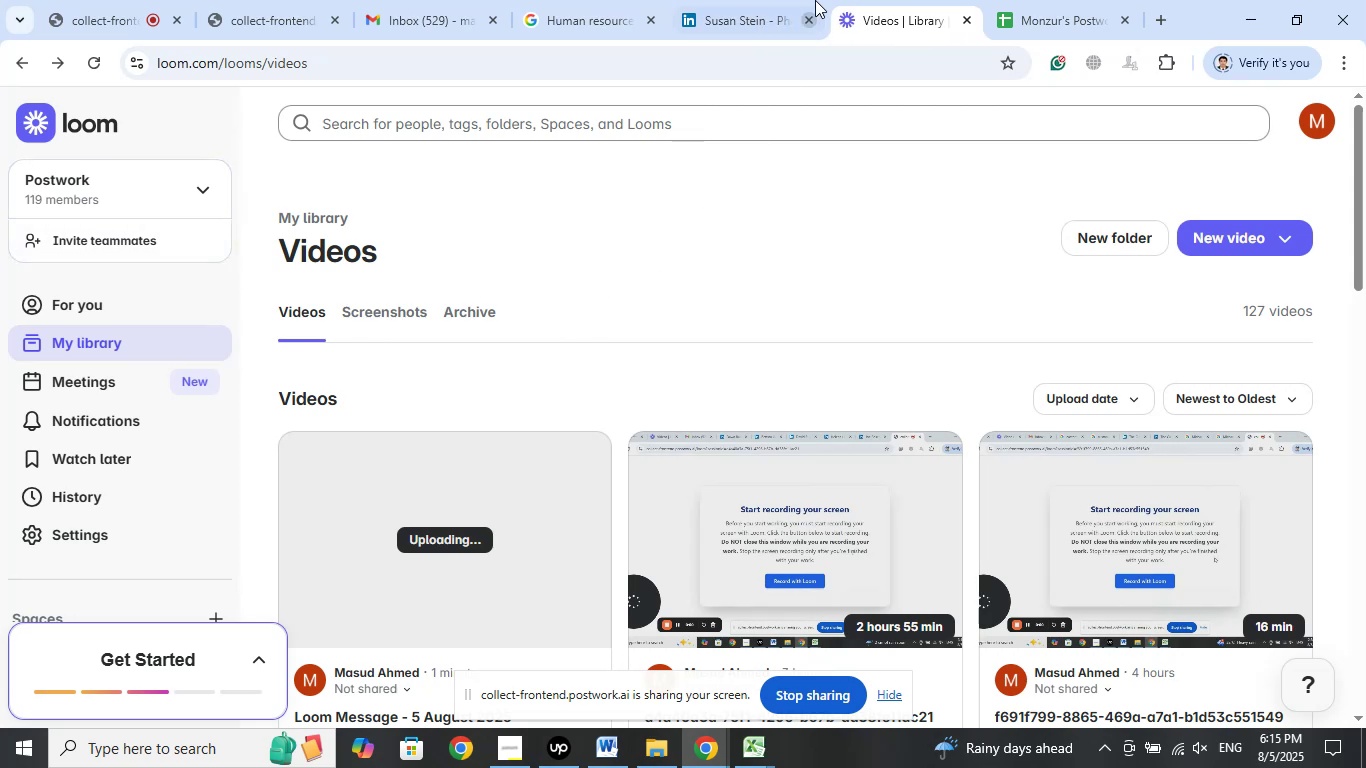 
left_click([1035, 3])
 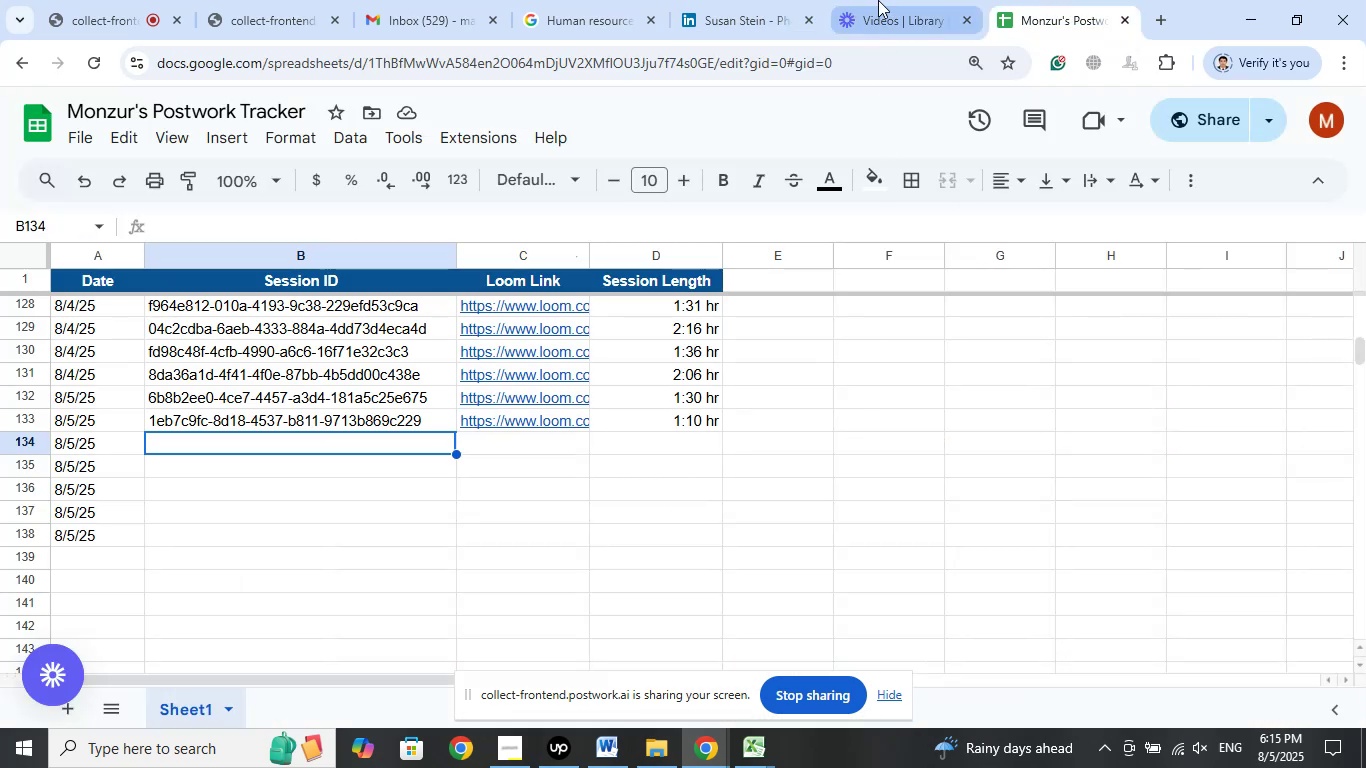 
scroll: coordinate [1354, 388], scroll_direction: down, amount: 10.0
 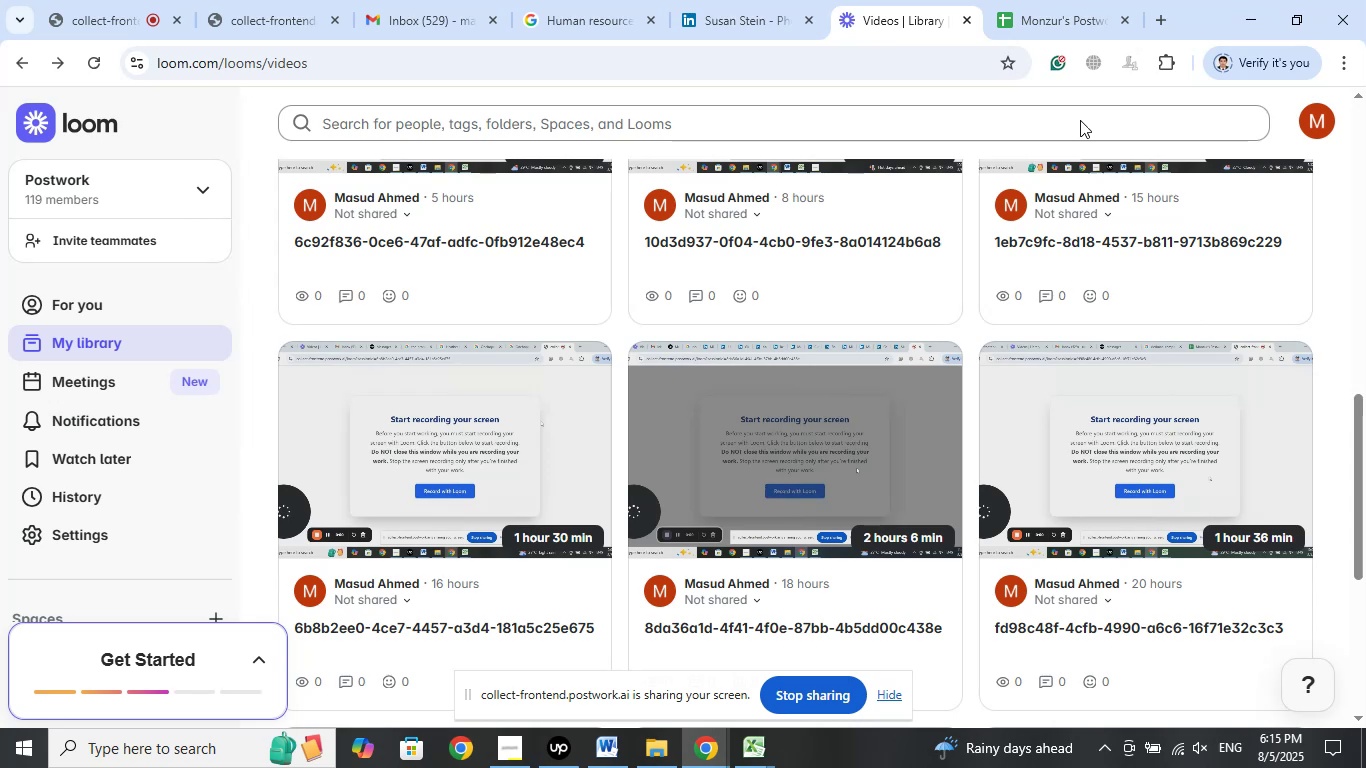 
left_click([1061, 0])
 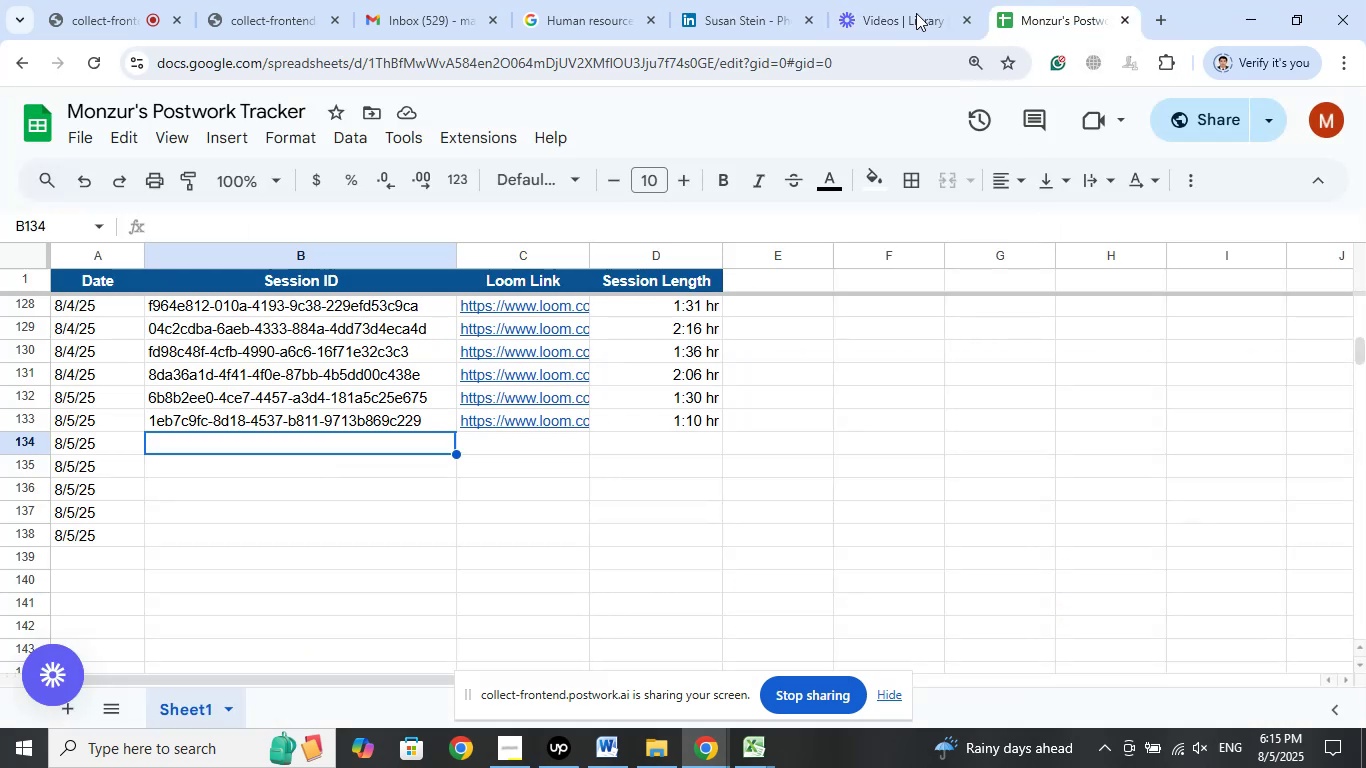 
left_click([895, 0])
 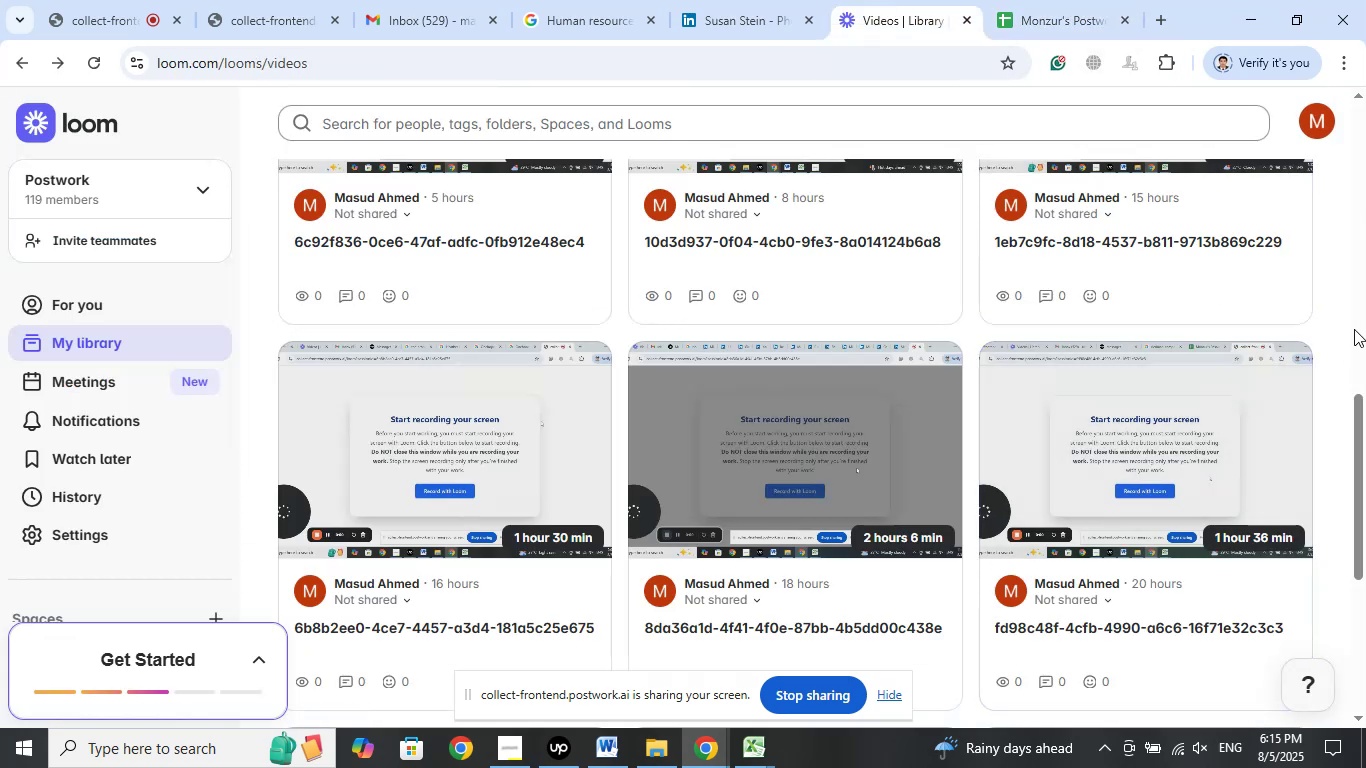 
scroll: coordinate [1354, 329], scroll_direction: up, amount: 2.0
 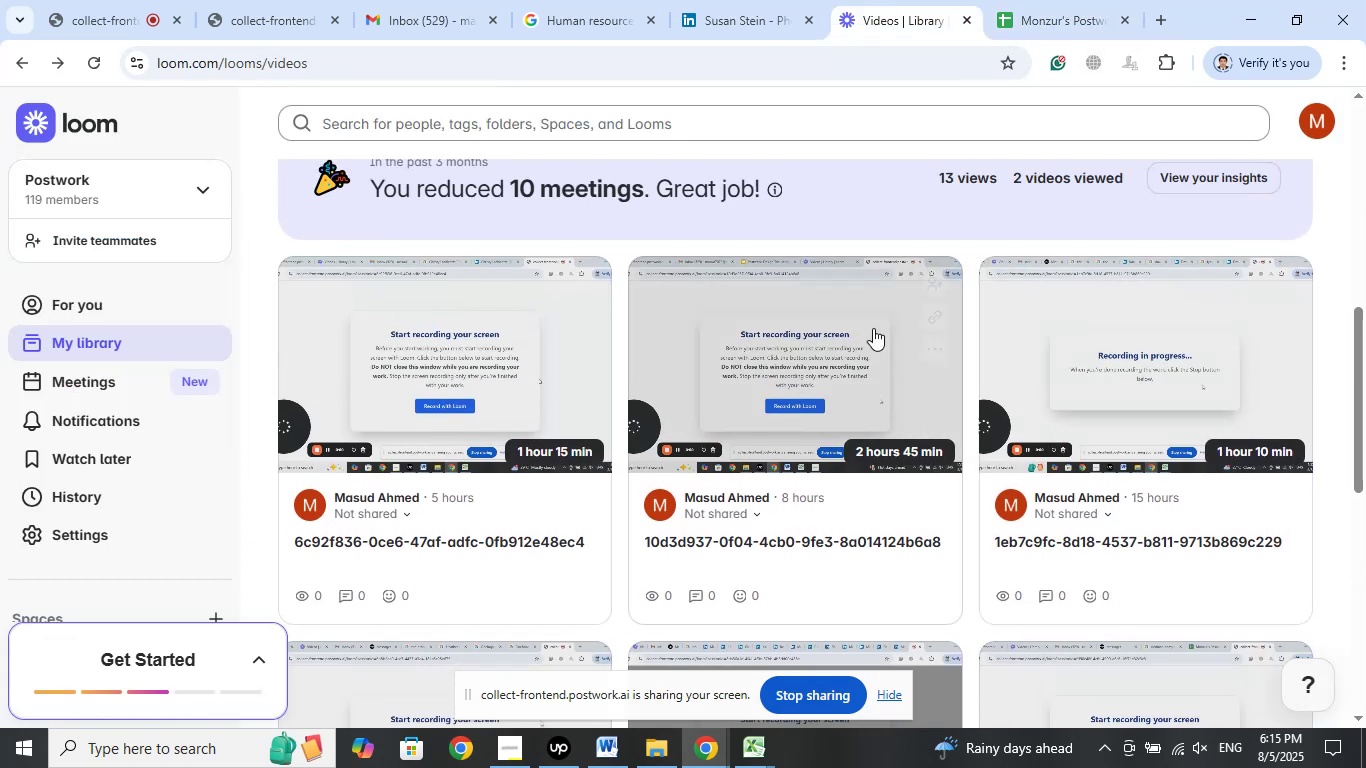 
left_click([864, 326])
 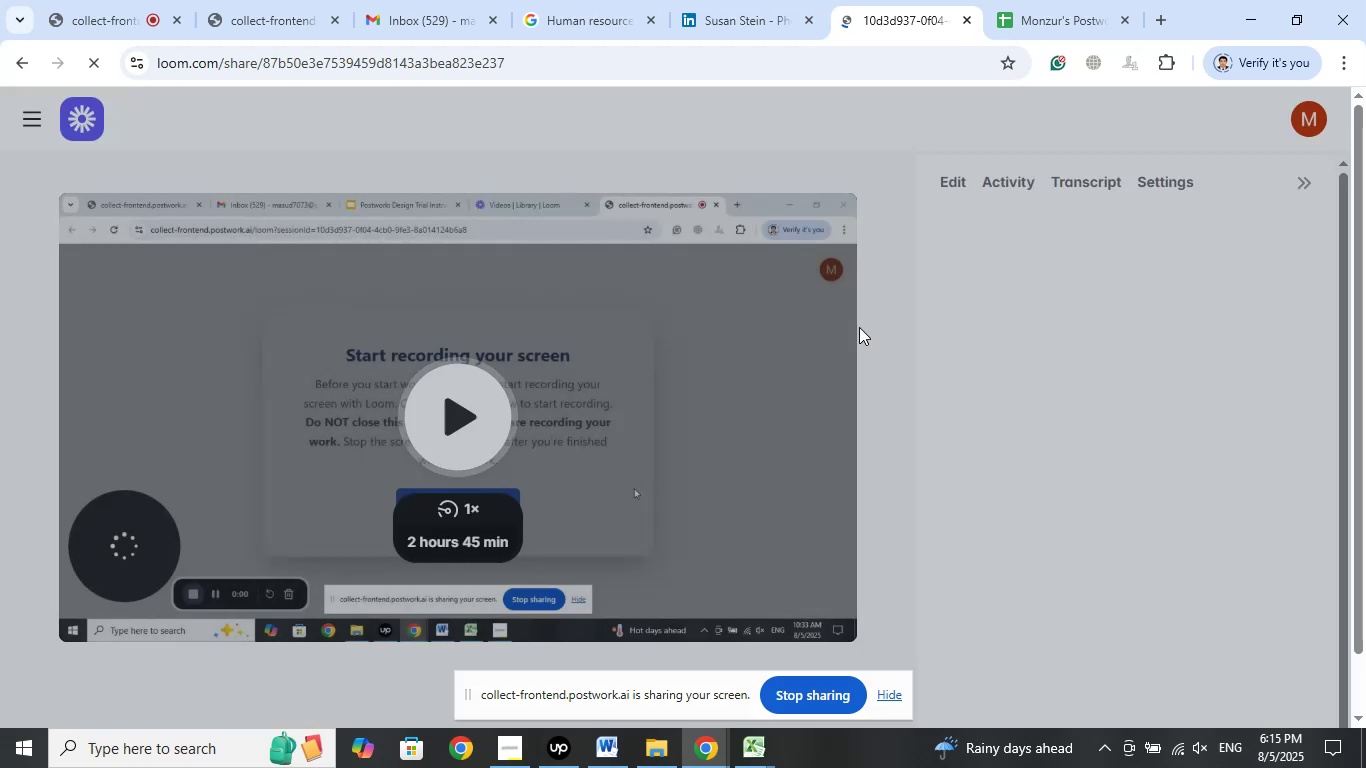 
wait(5.54)
 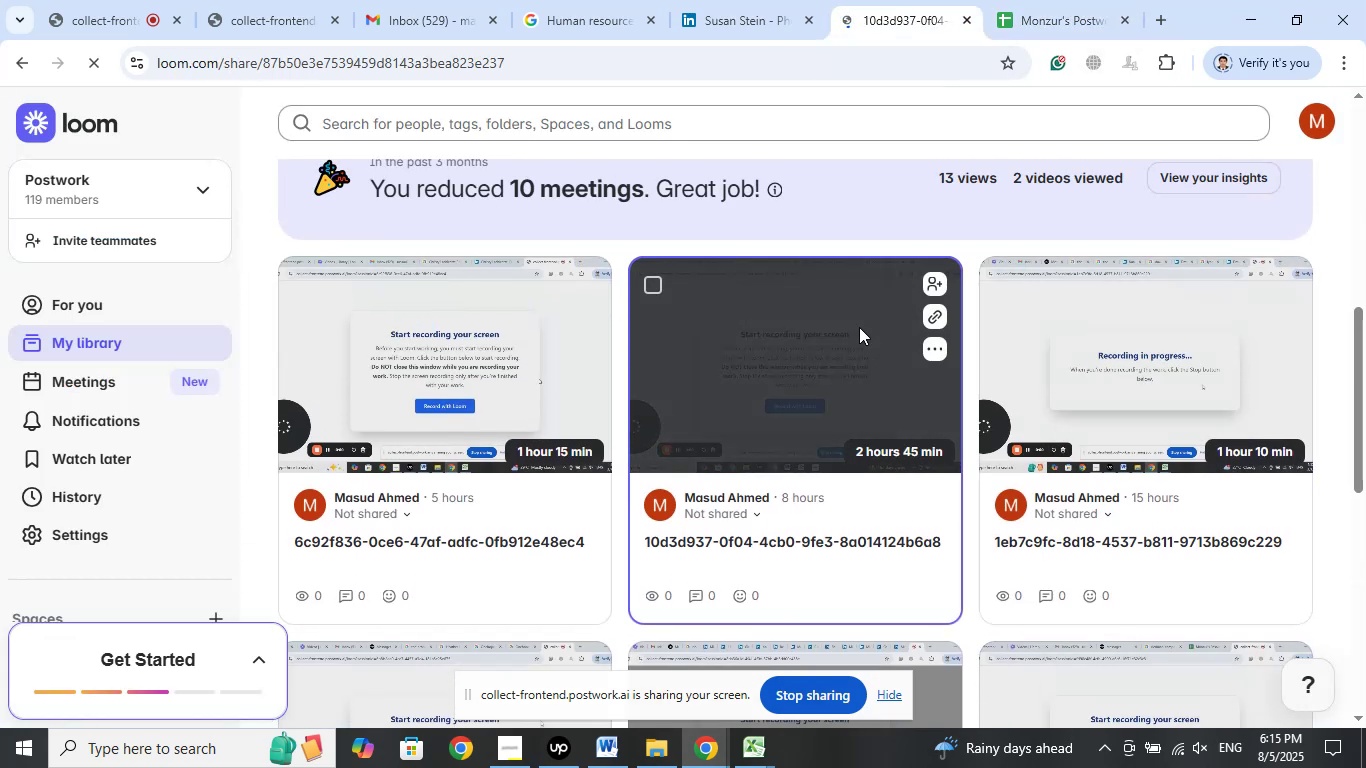 
left_click([592, 751])
 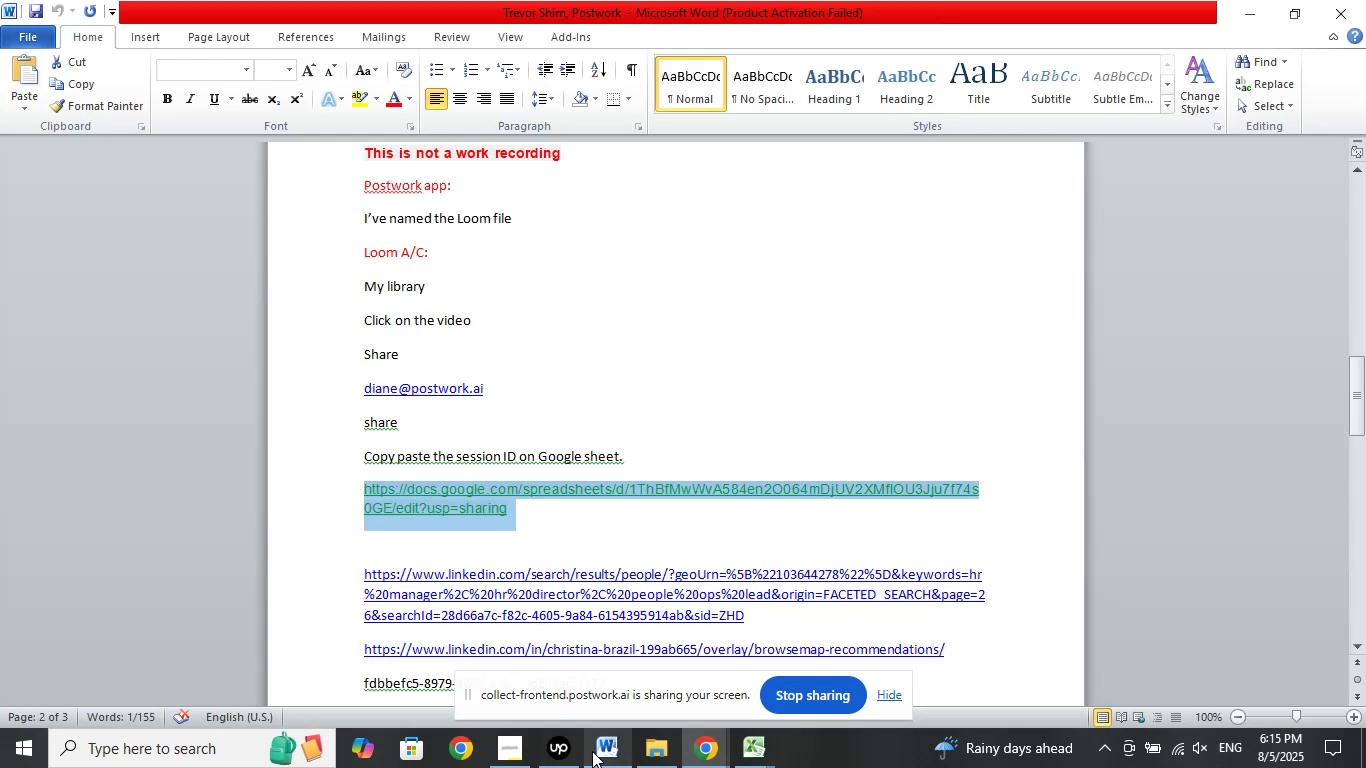 
left_click([301, 380])
 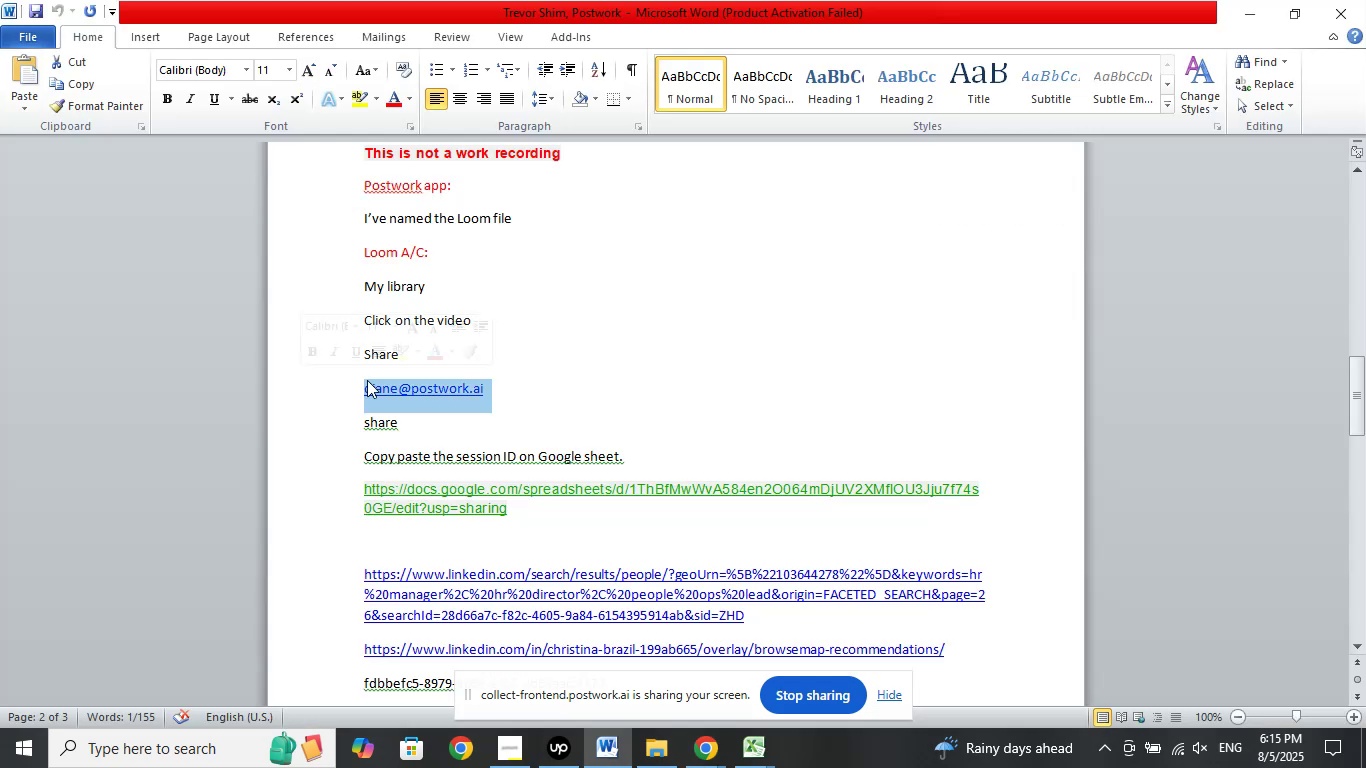 
right_click([367, 380])
 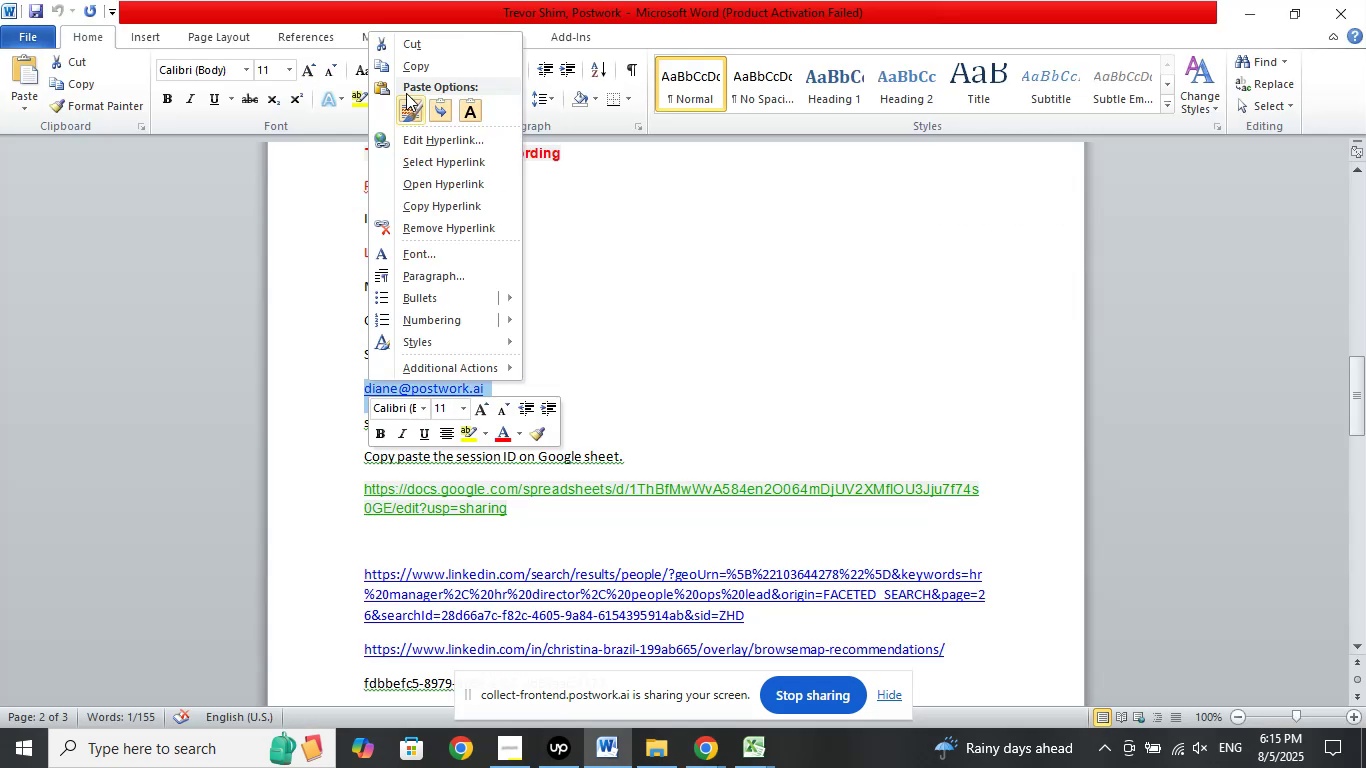 
left_click([425, 62])
 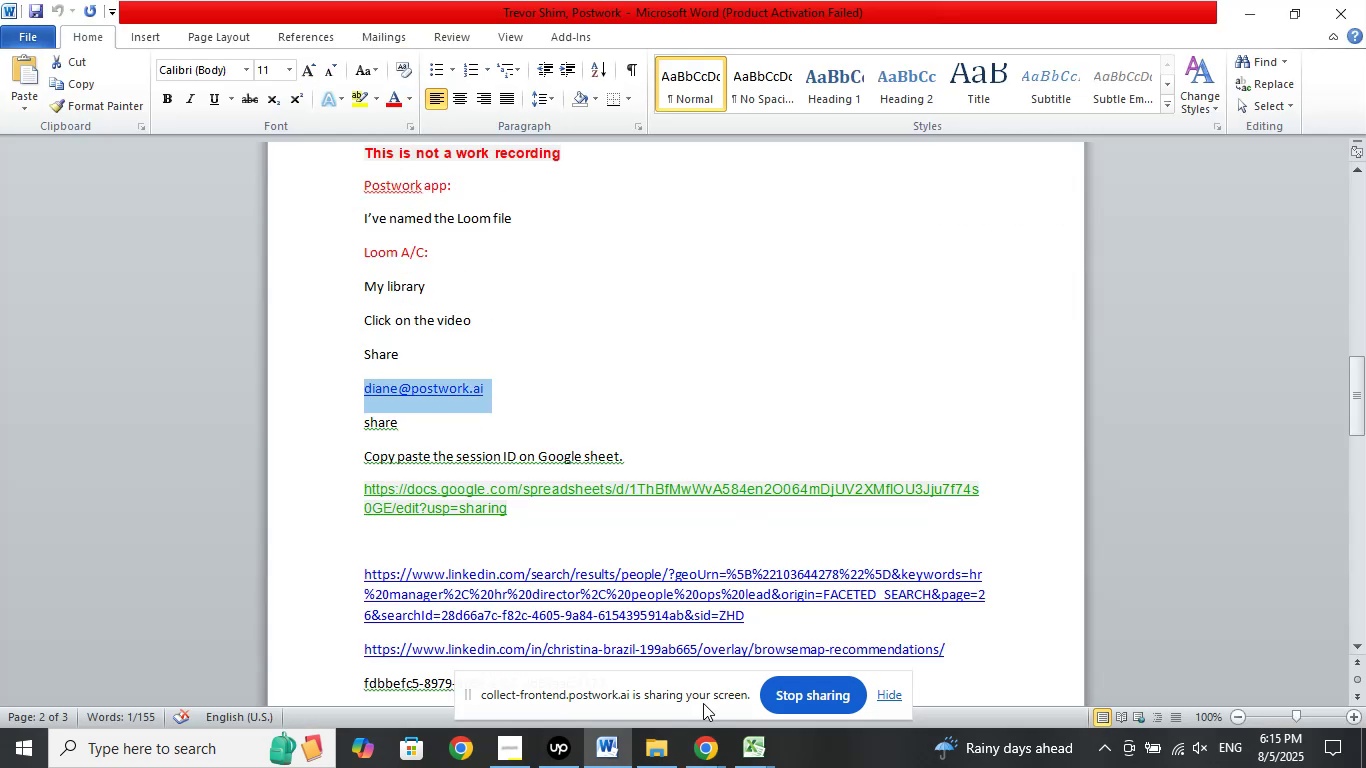 
left_click([702, 740])
 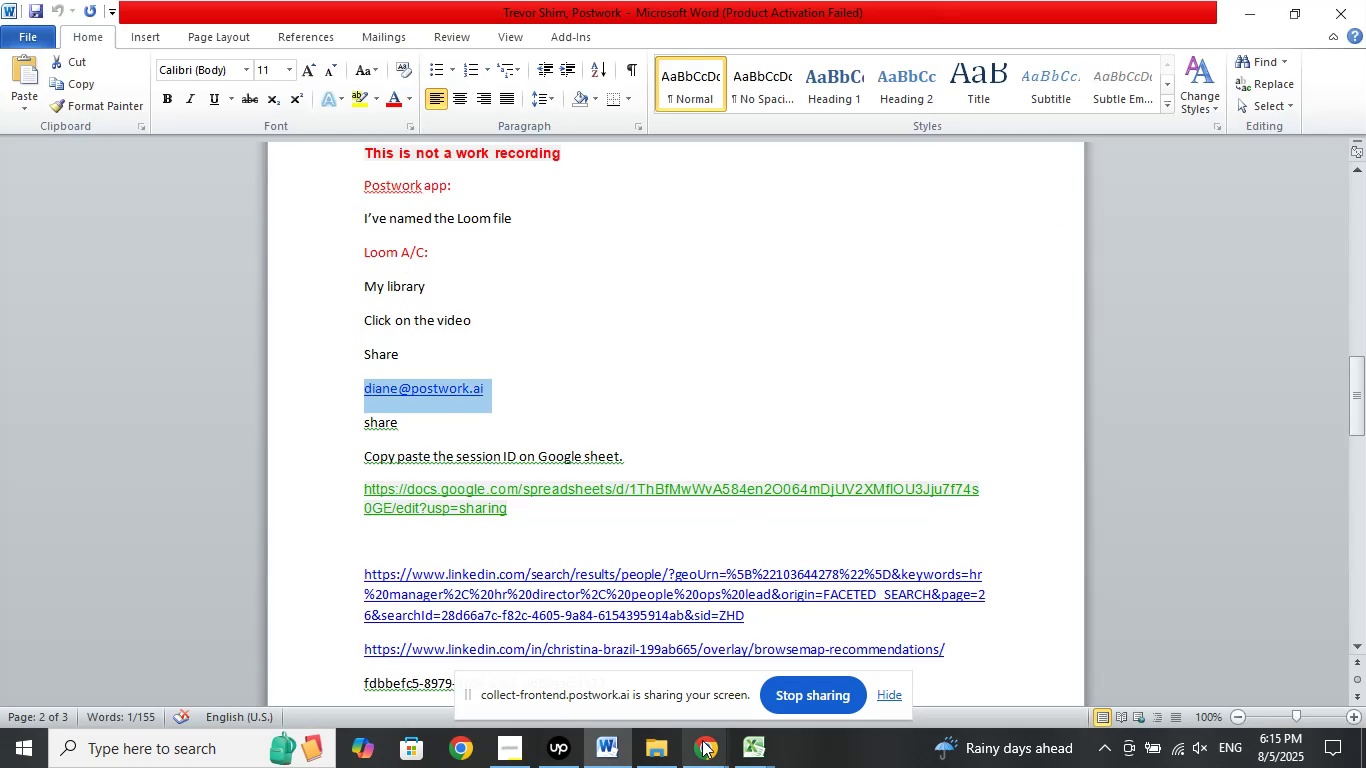 
left_click([635, 667])
 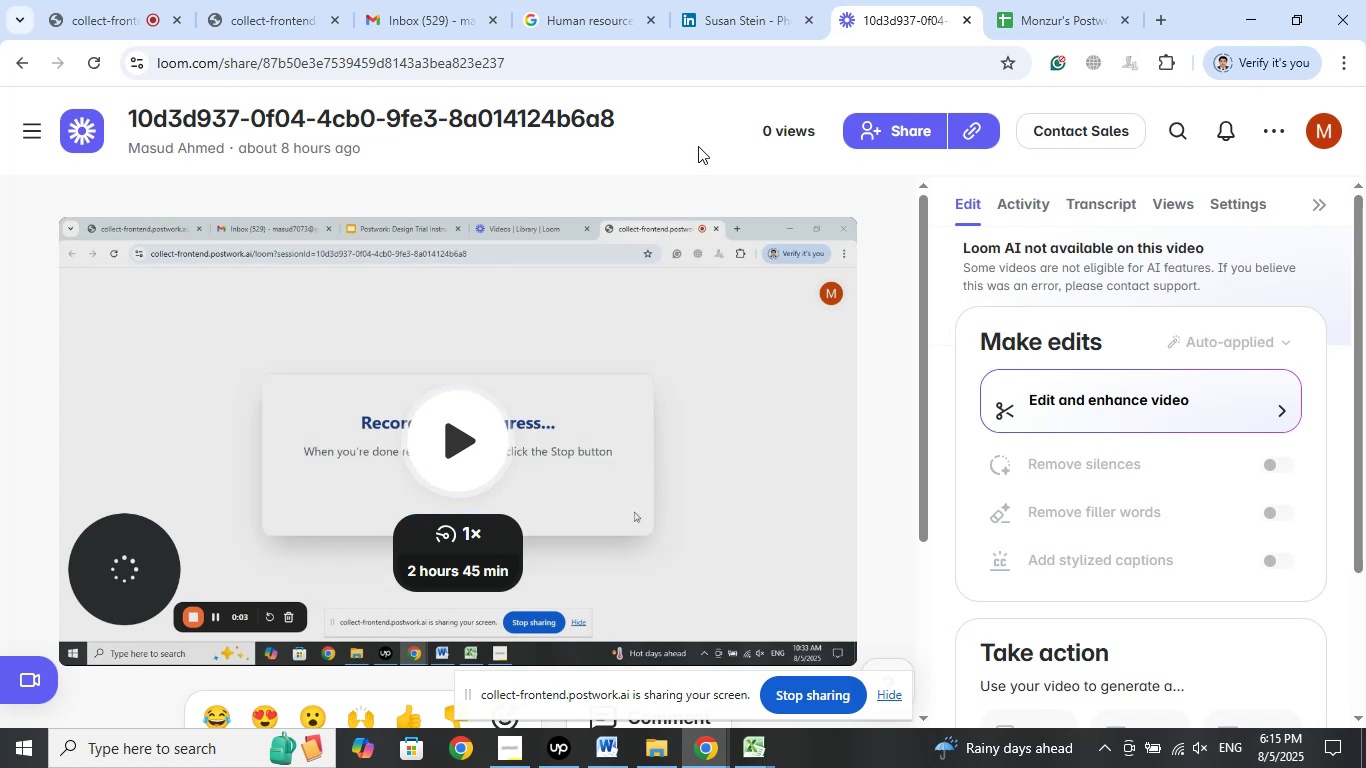 
wait(5.9)
 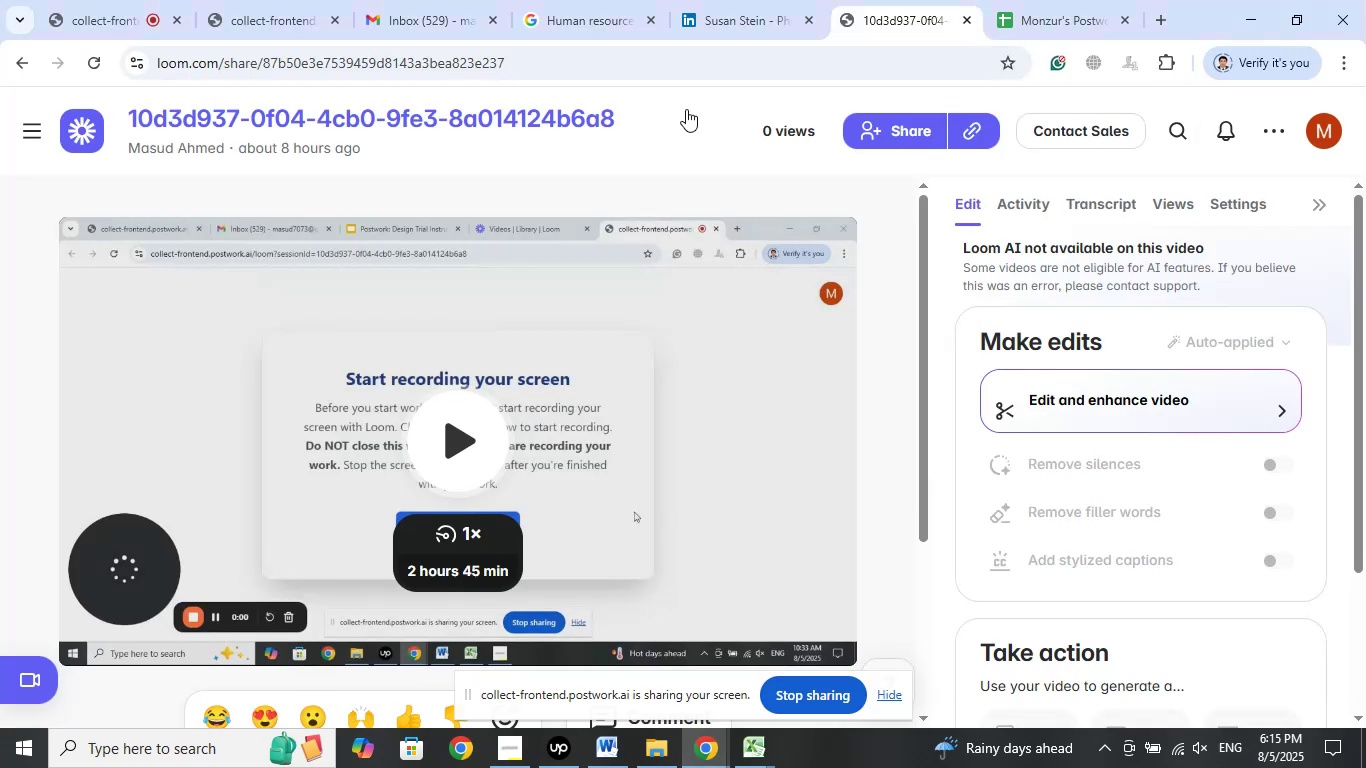 
left_click([924, 139])
 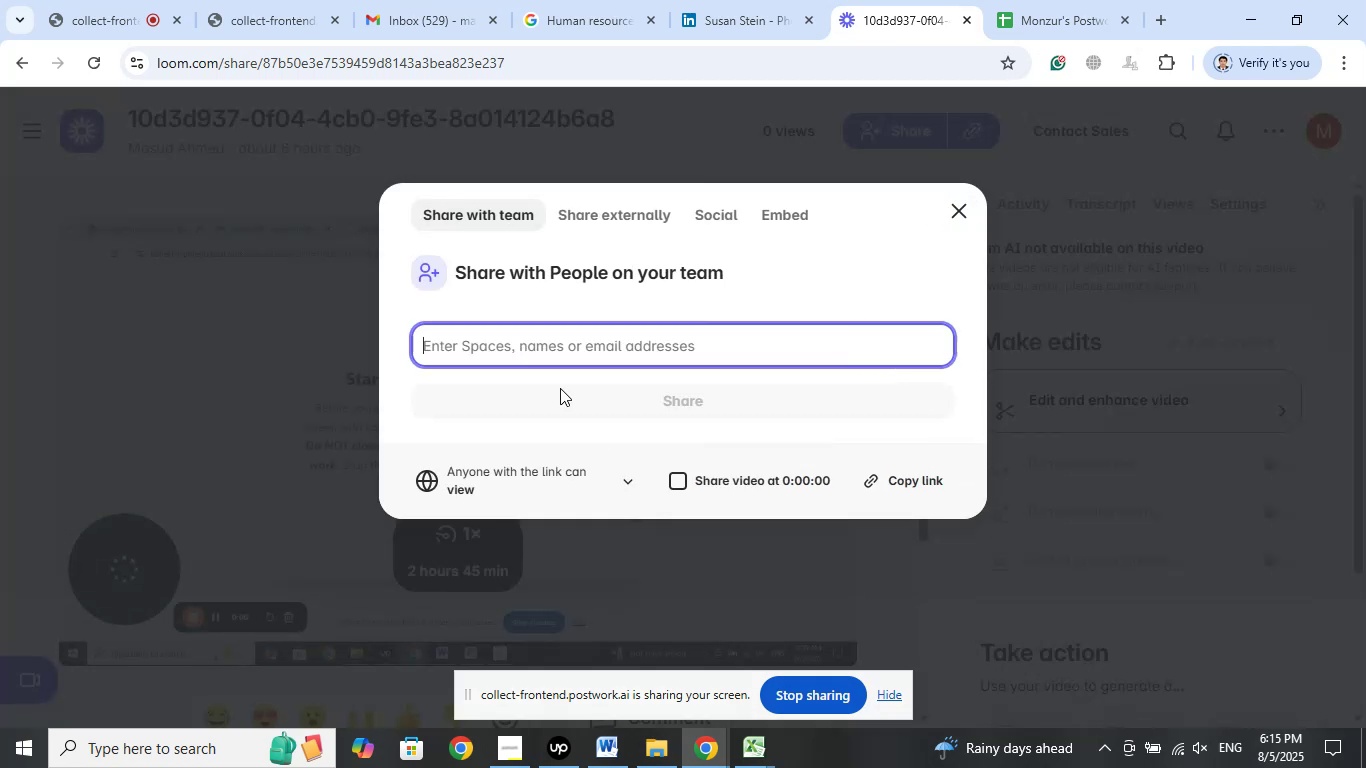 
right_click([497, 350])
 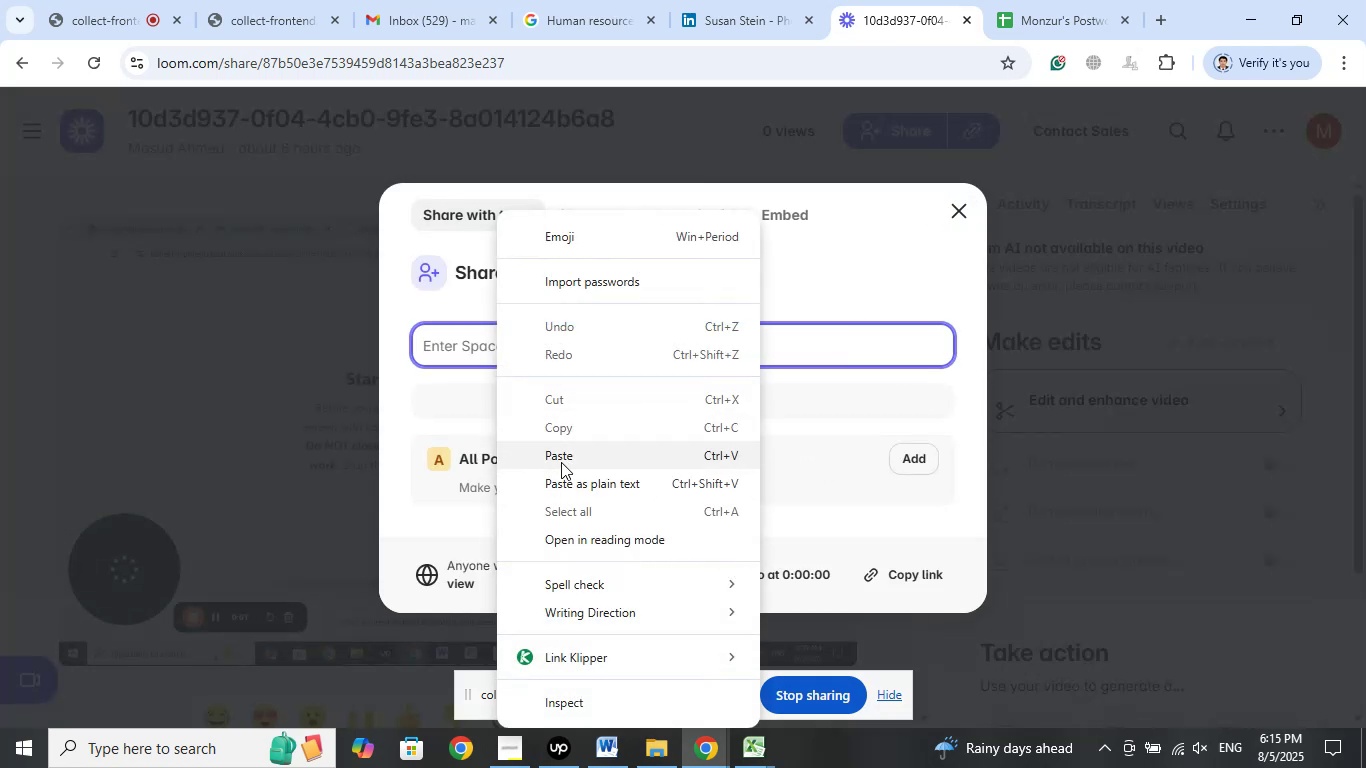 
left_click([562, 461])
 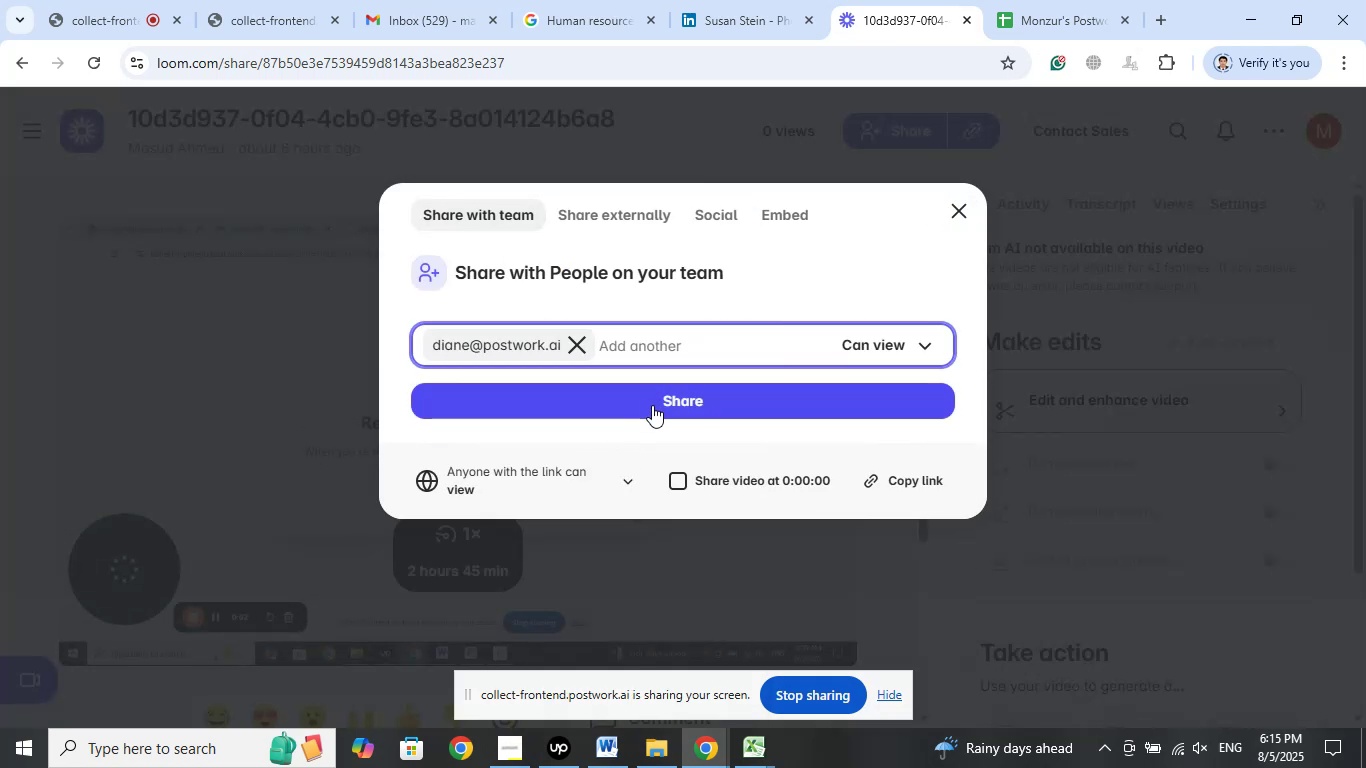 
left_click([652, 405])
 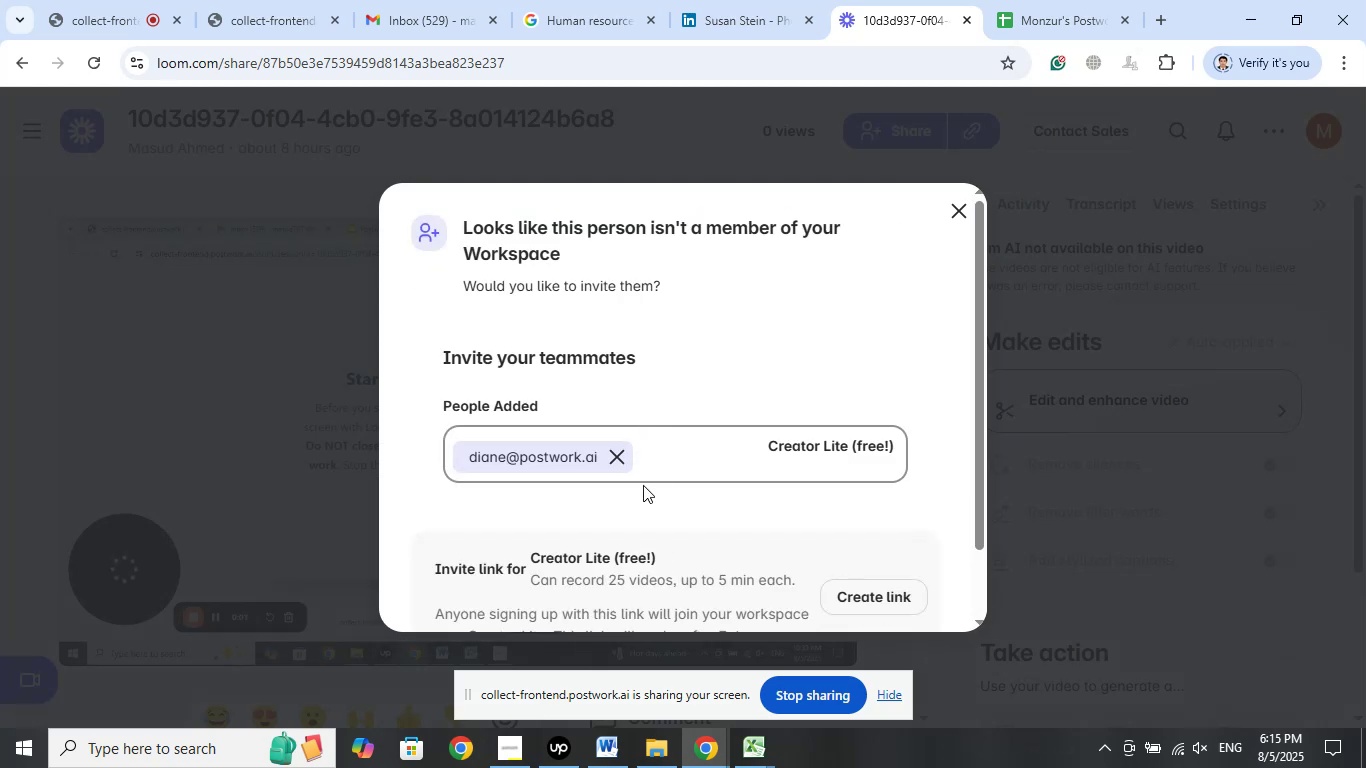 
scroll: coordinate [720, 350], scroll_direction: down, amount: 6.0
 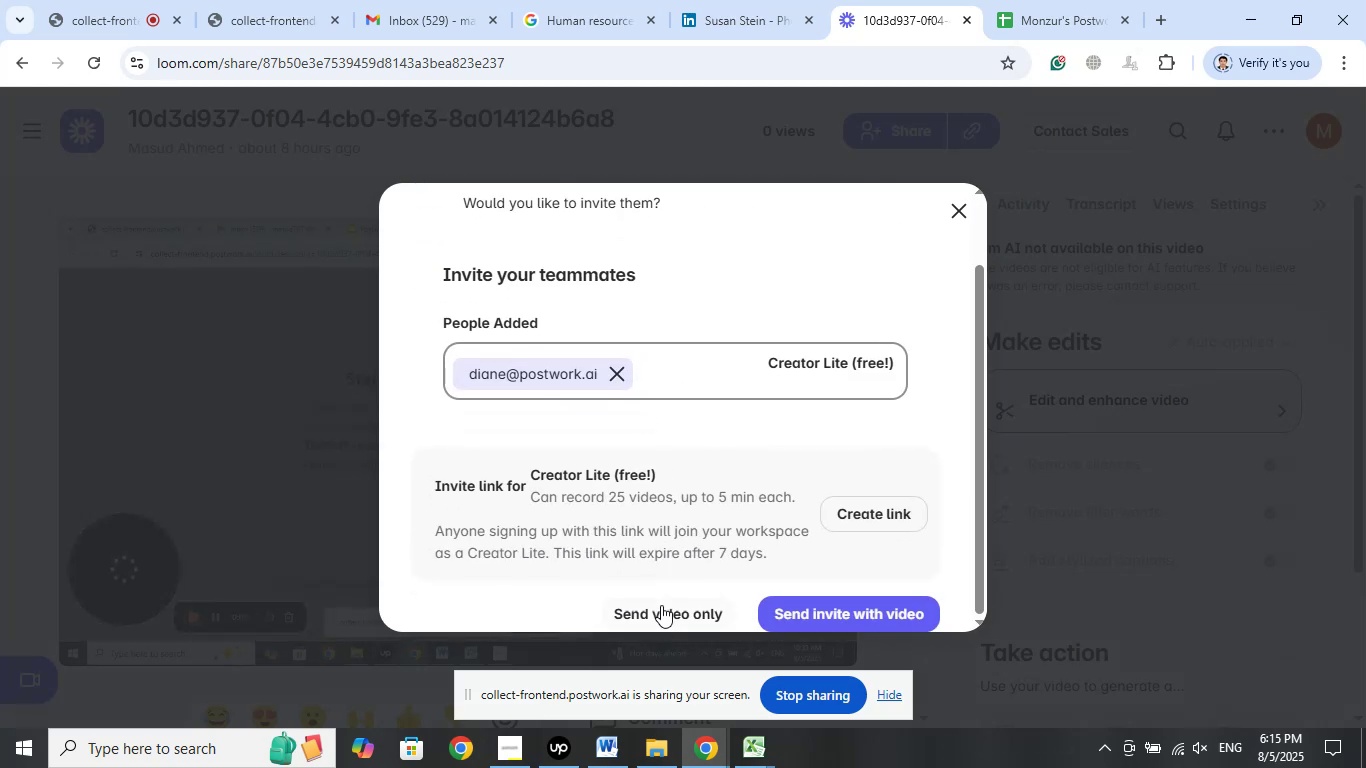 
left_click([659, 610])
 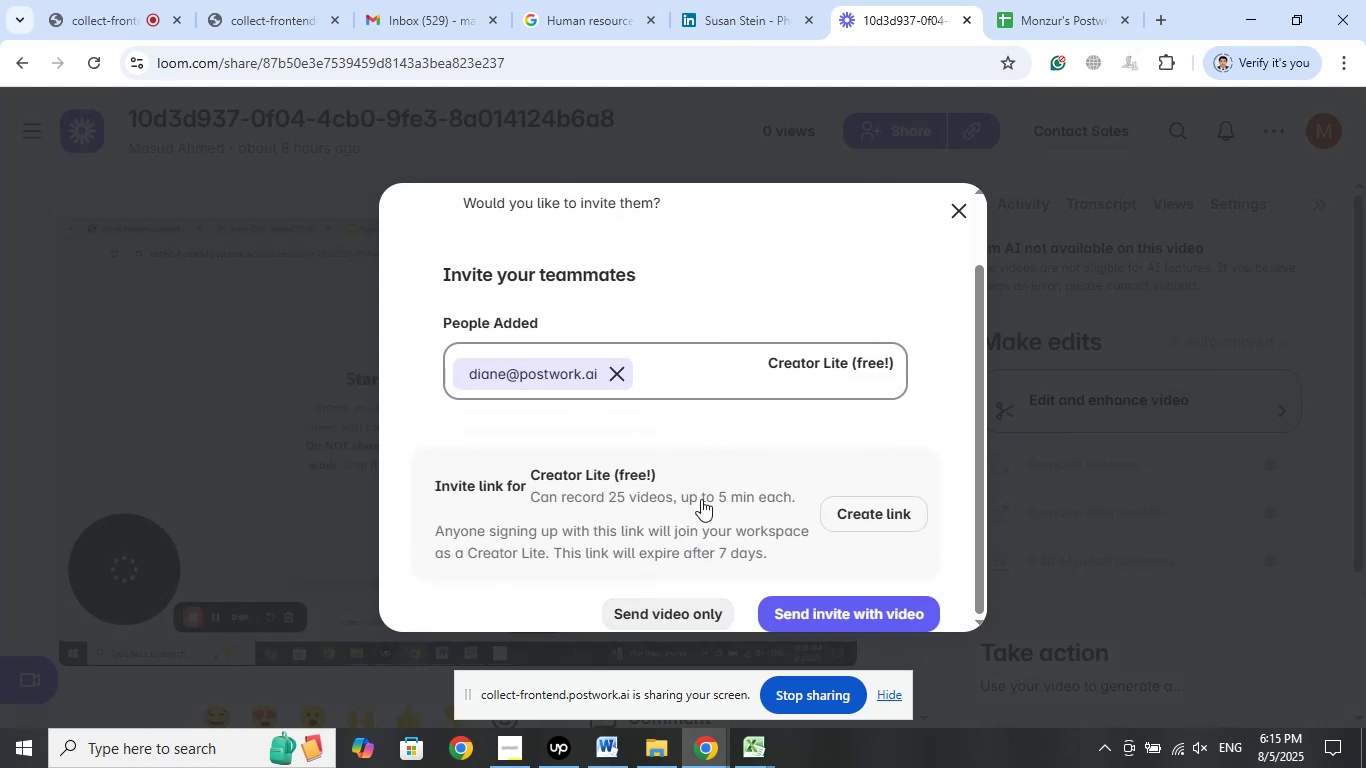 
mouse_move([815, 262])
 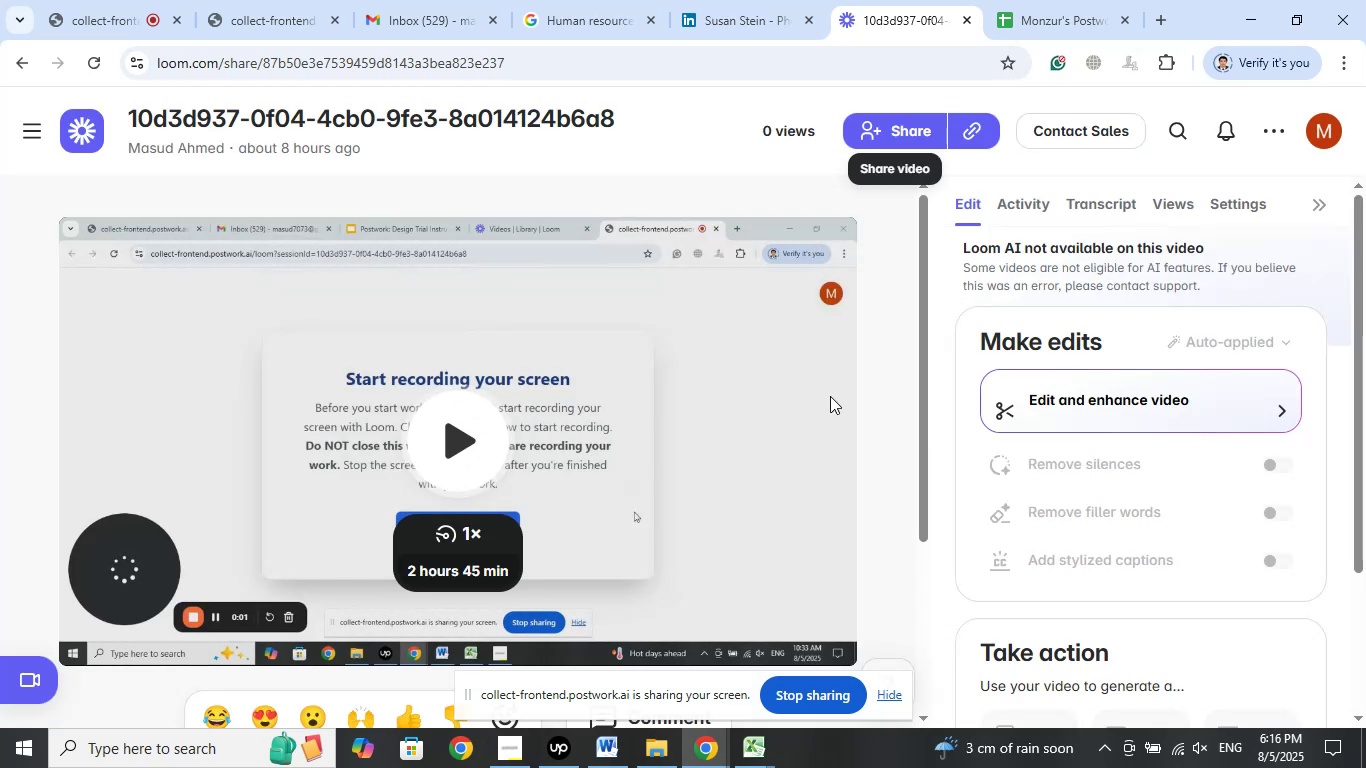 
left_click_drag(start_coordinate=[633, 124], to_coordinate=[123, 117])
 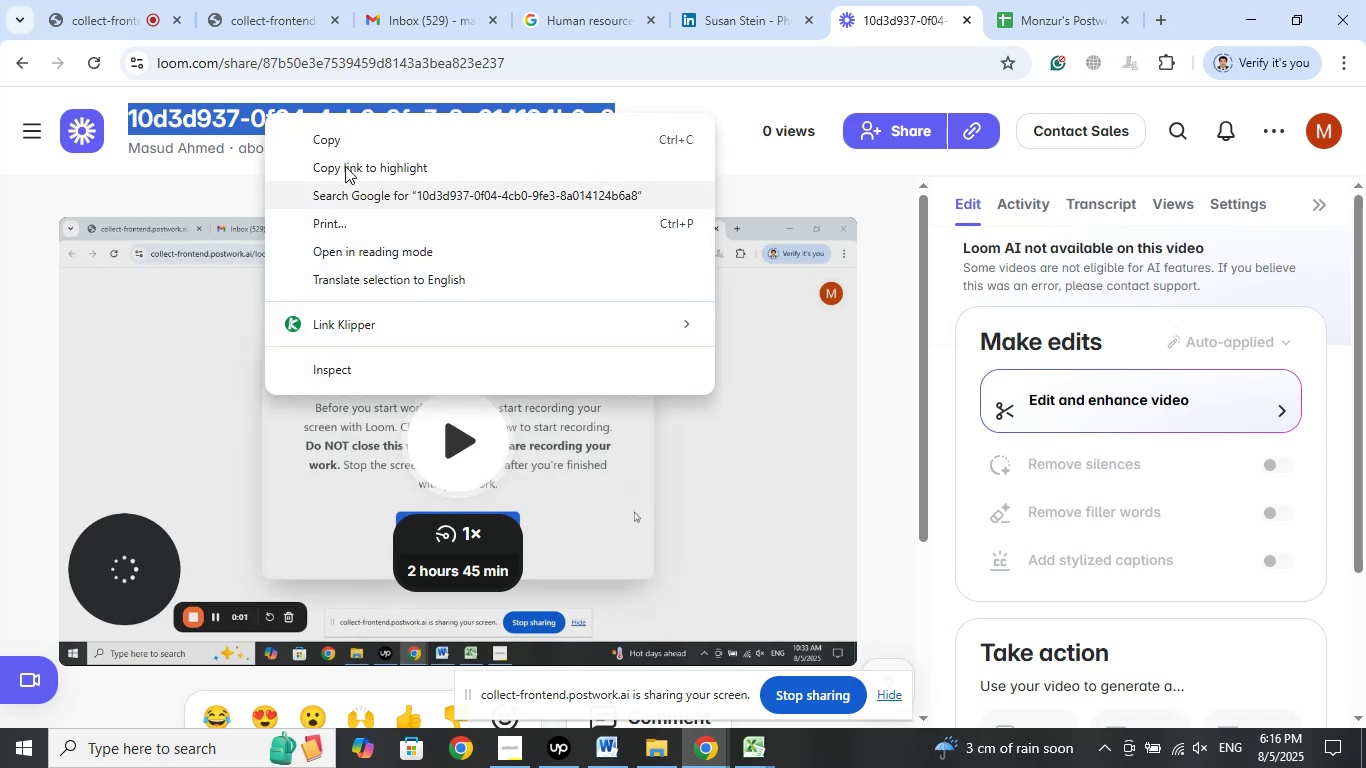 
left_click([337, 134])
 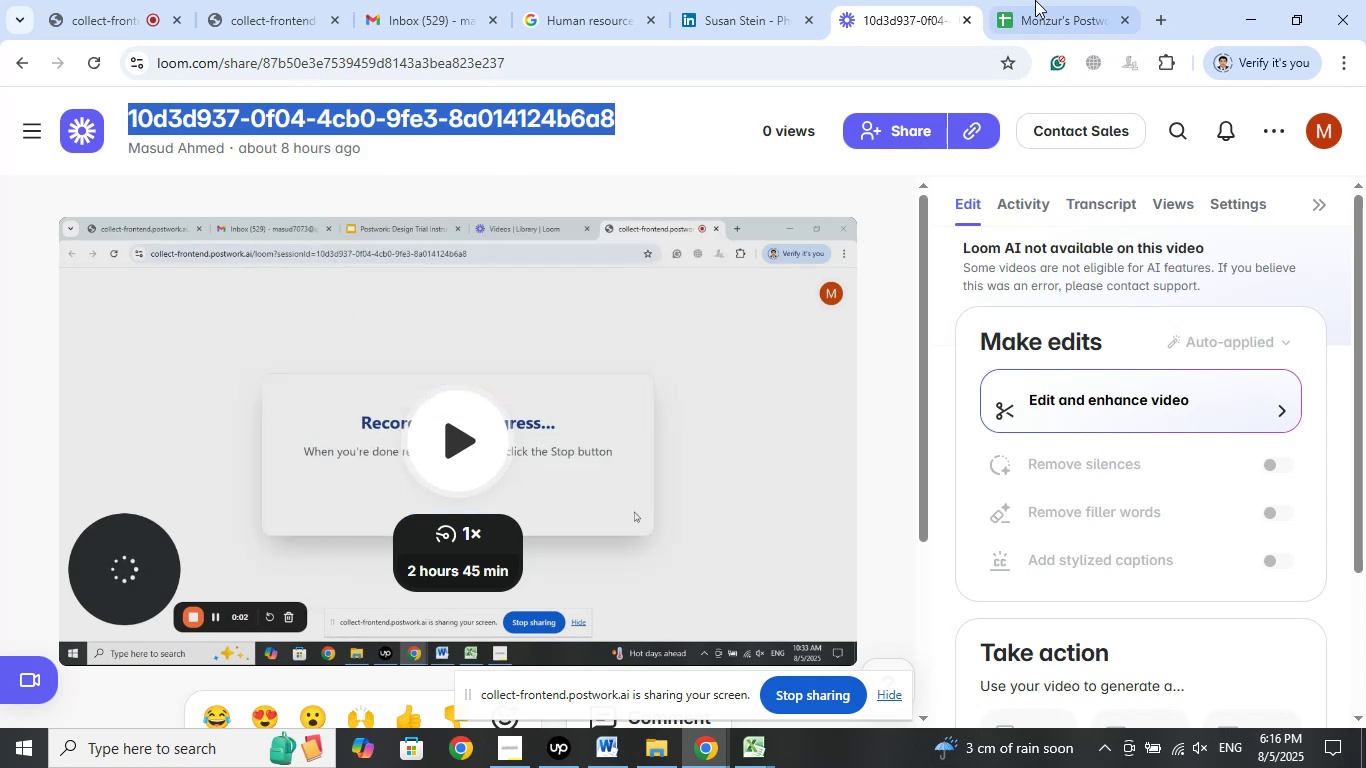 
left_click([1047, 0])
 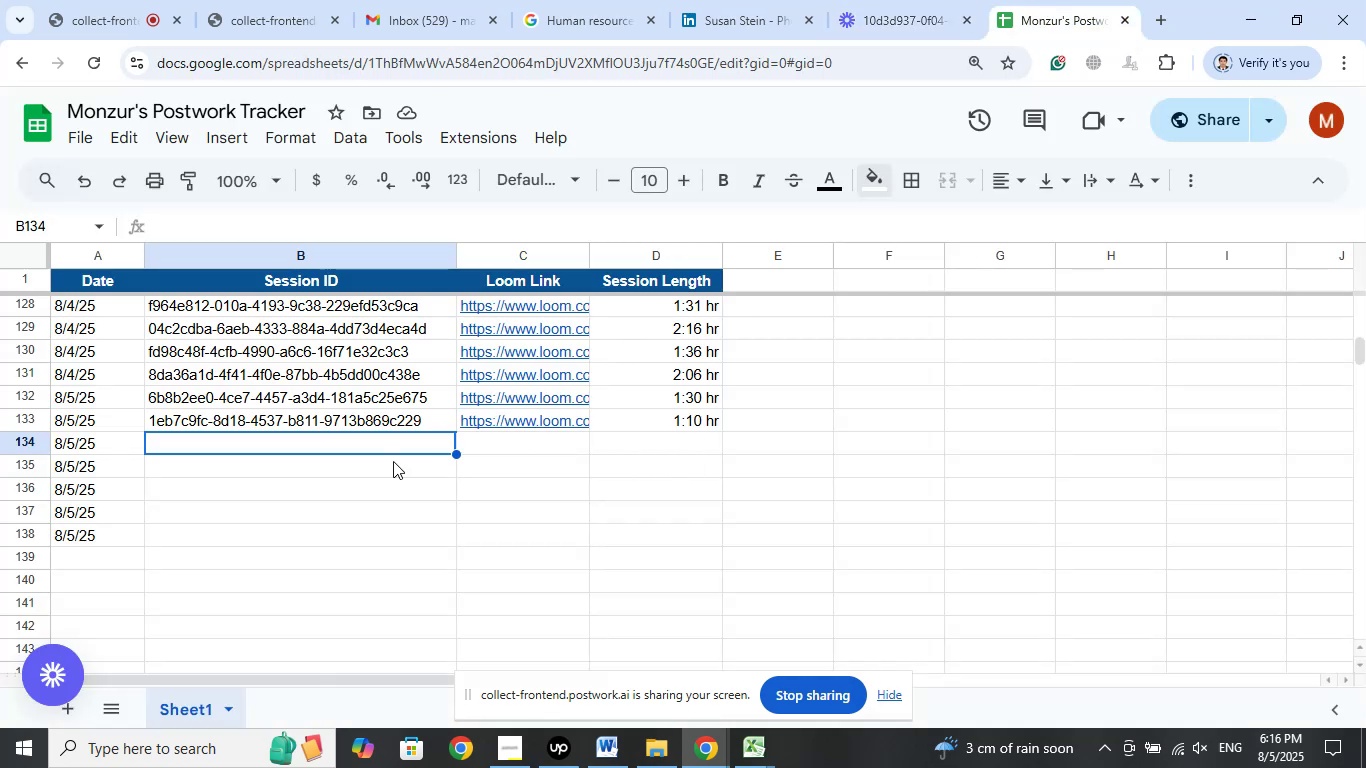 
left_click([218, 224])
 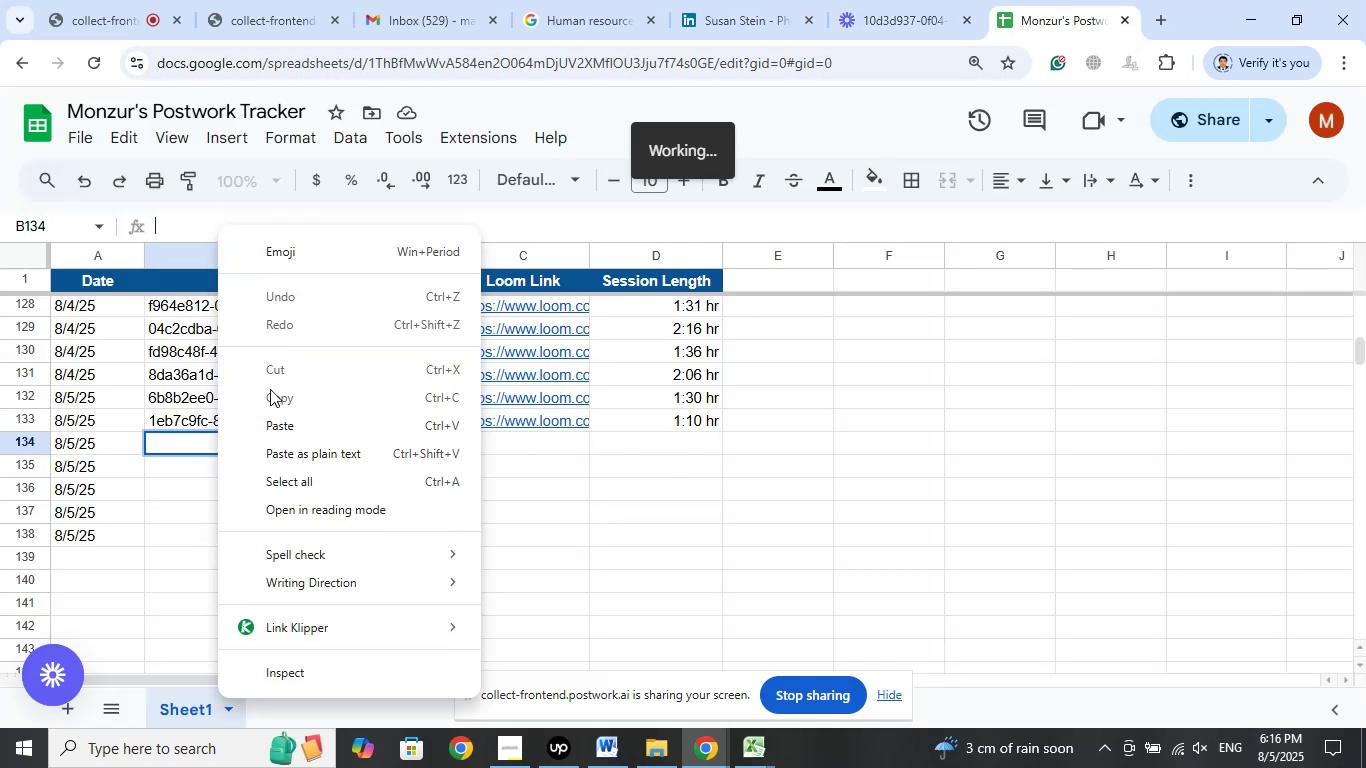 
left_click([271, 416])
 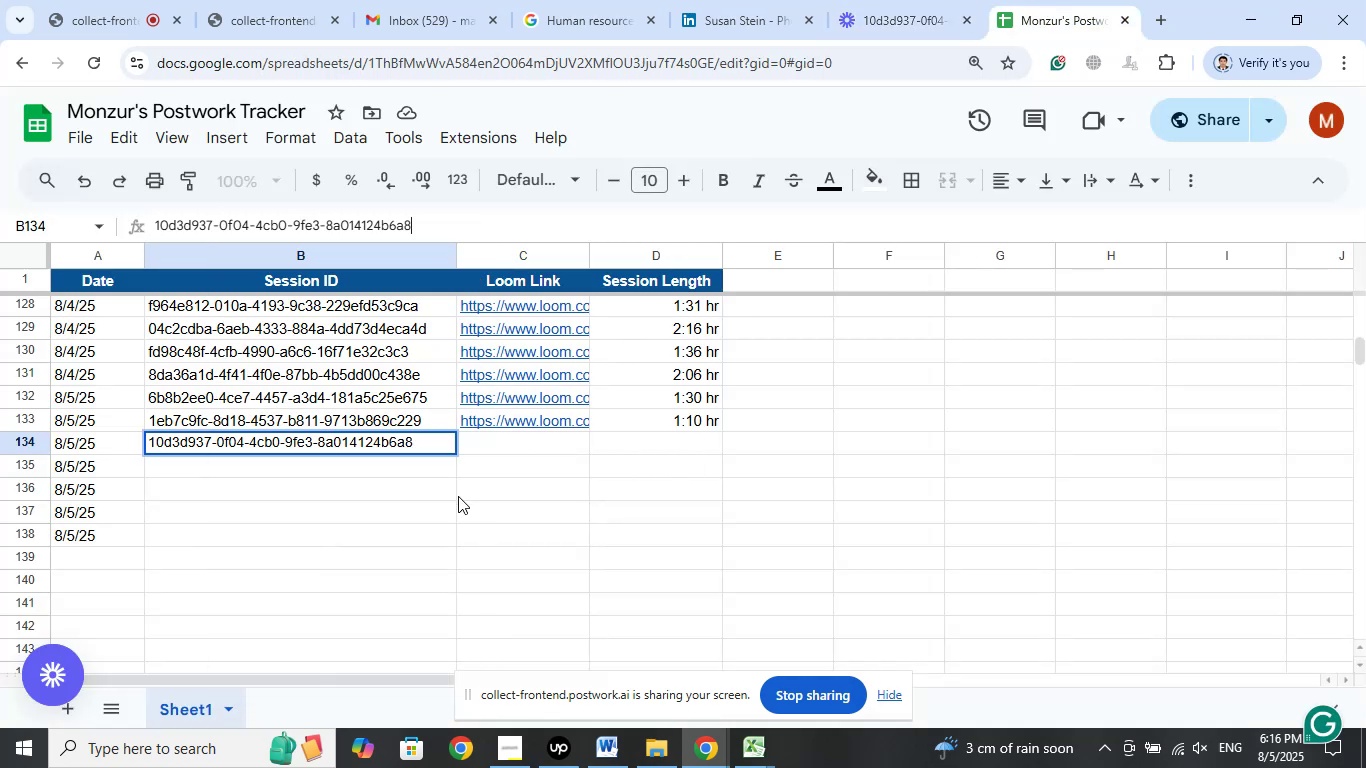 
left_click([458, 496])
 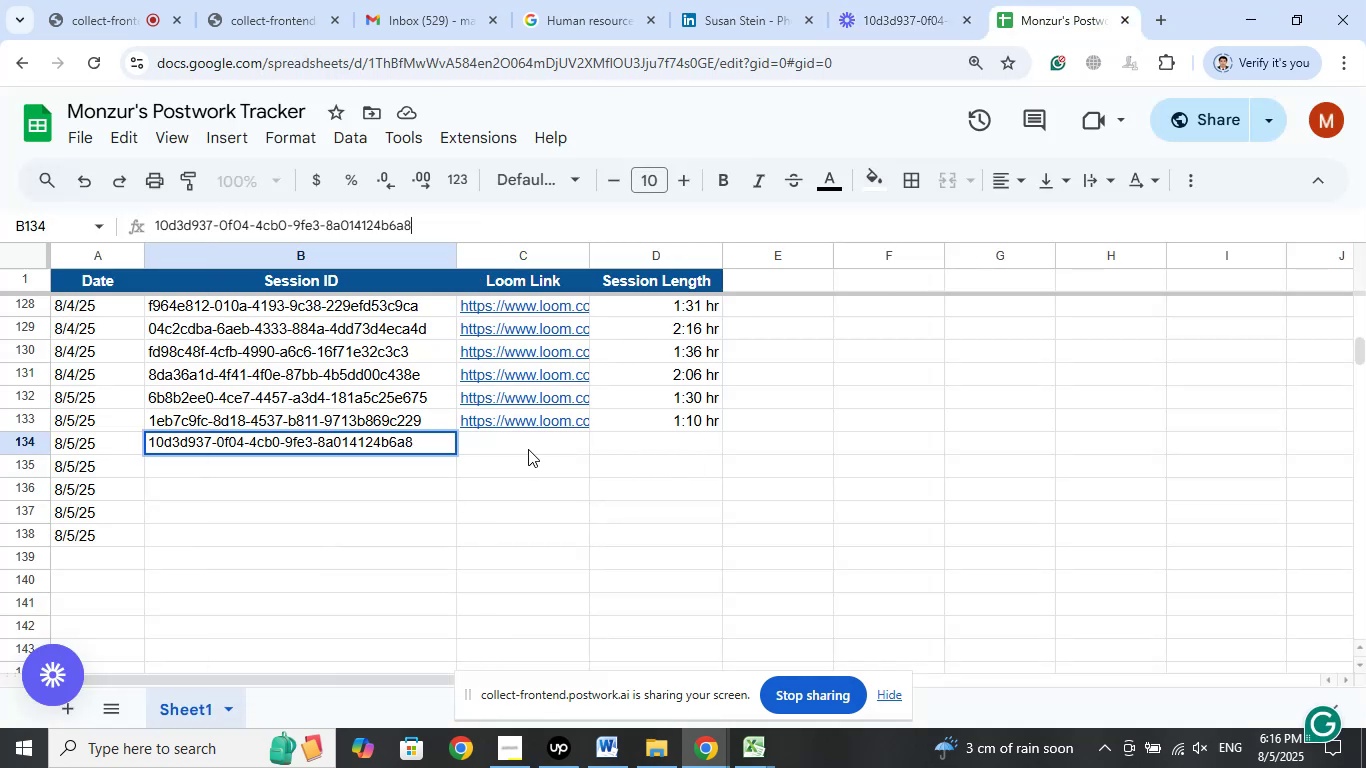 
left_click([528, 449])
 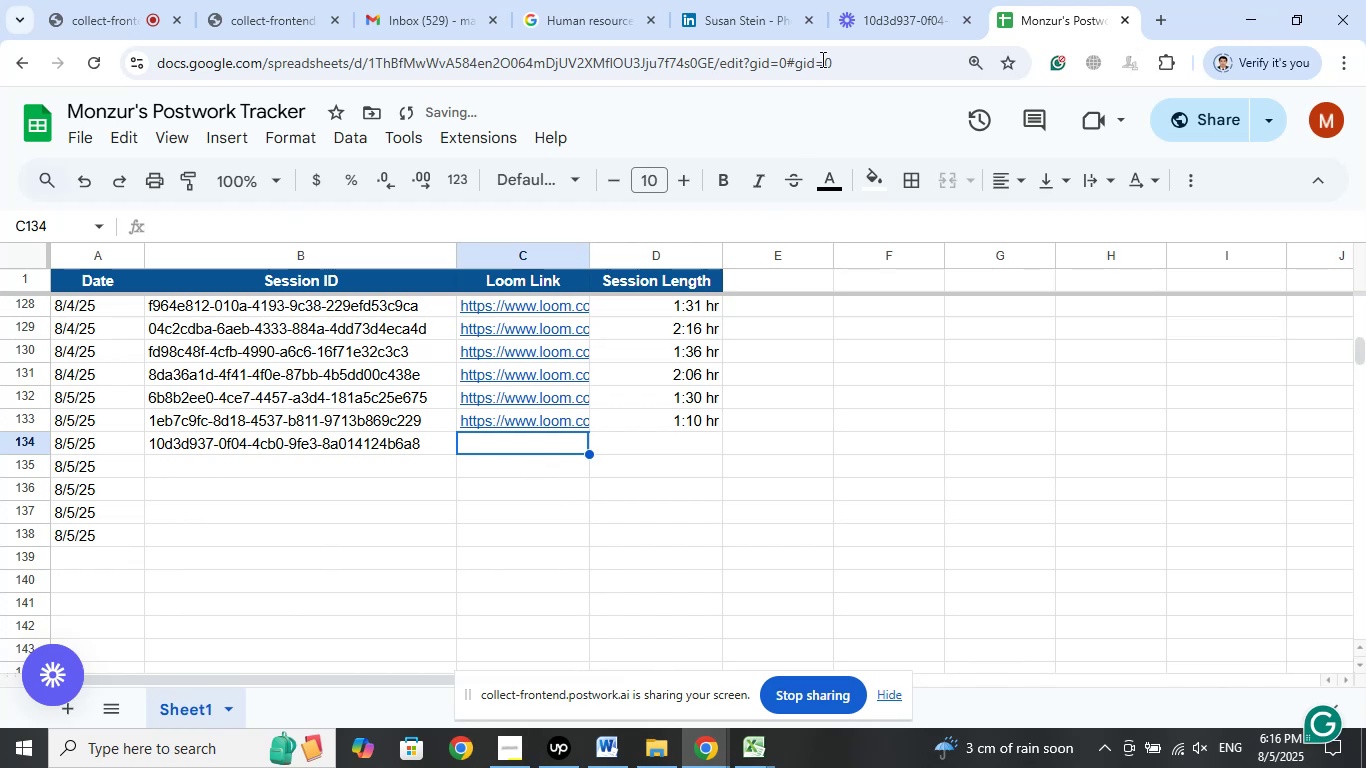 
left_click([853, 0])
 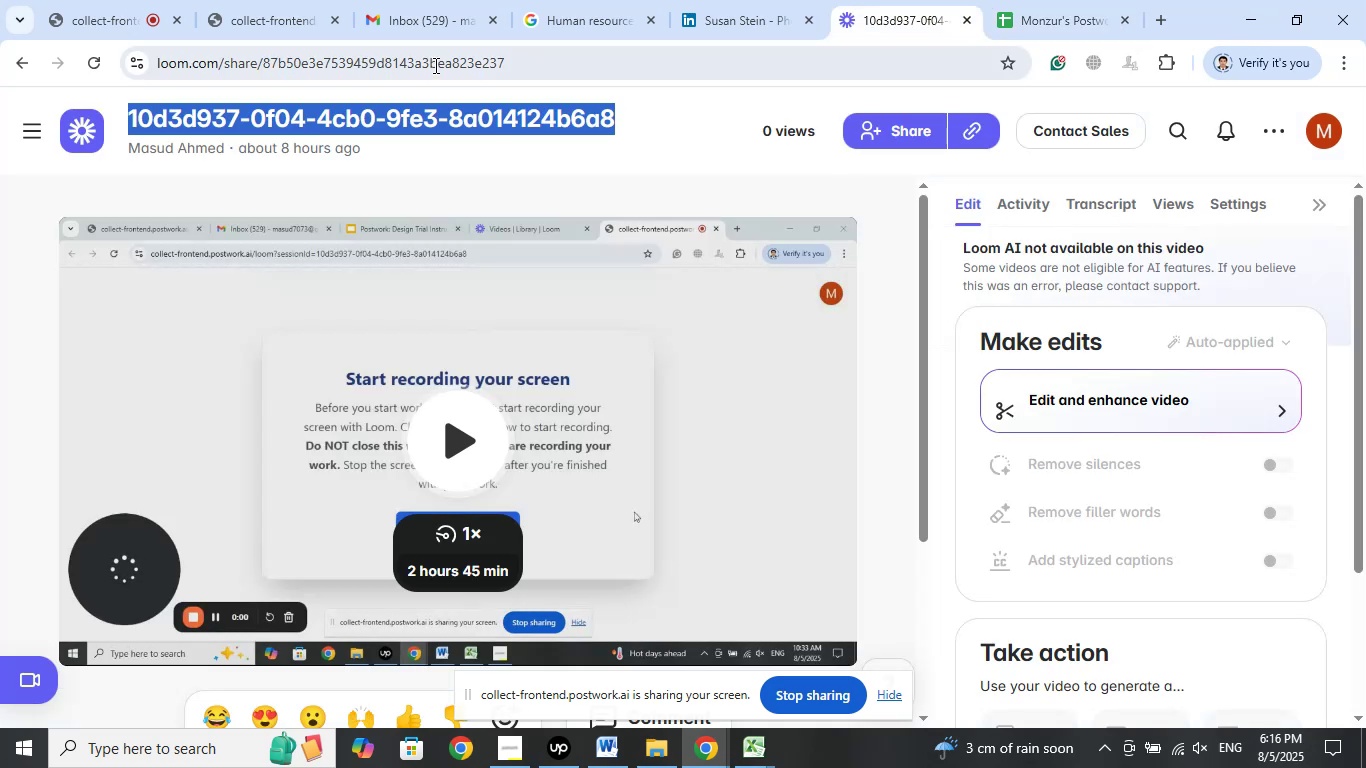 
left_click([434, 61])
 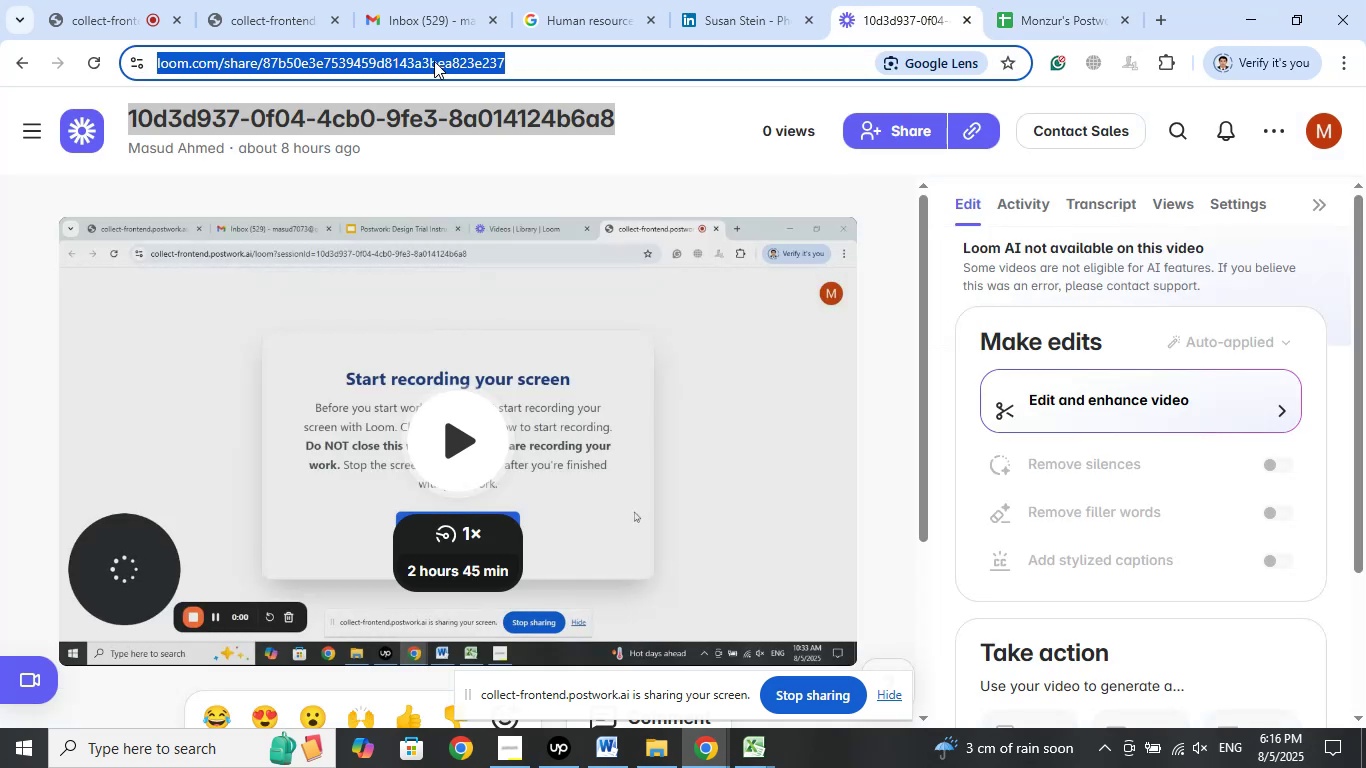 
right_click([434, 61])
 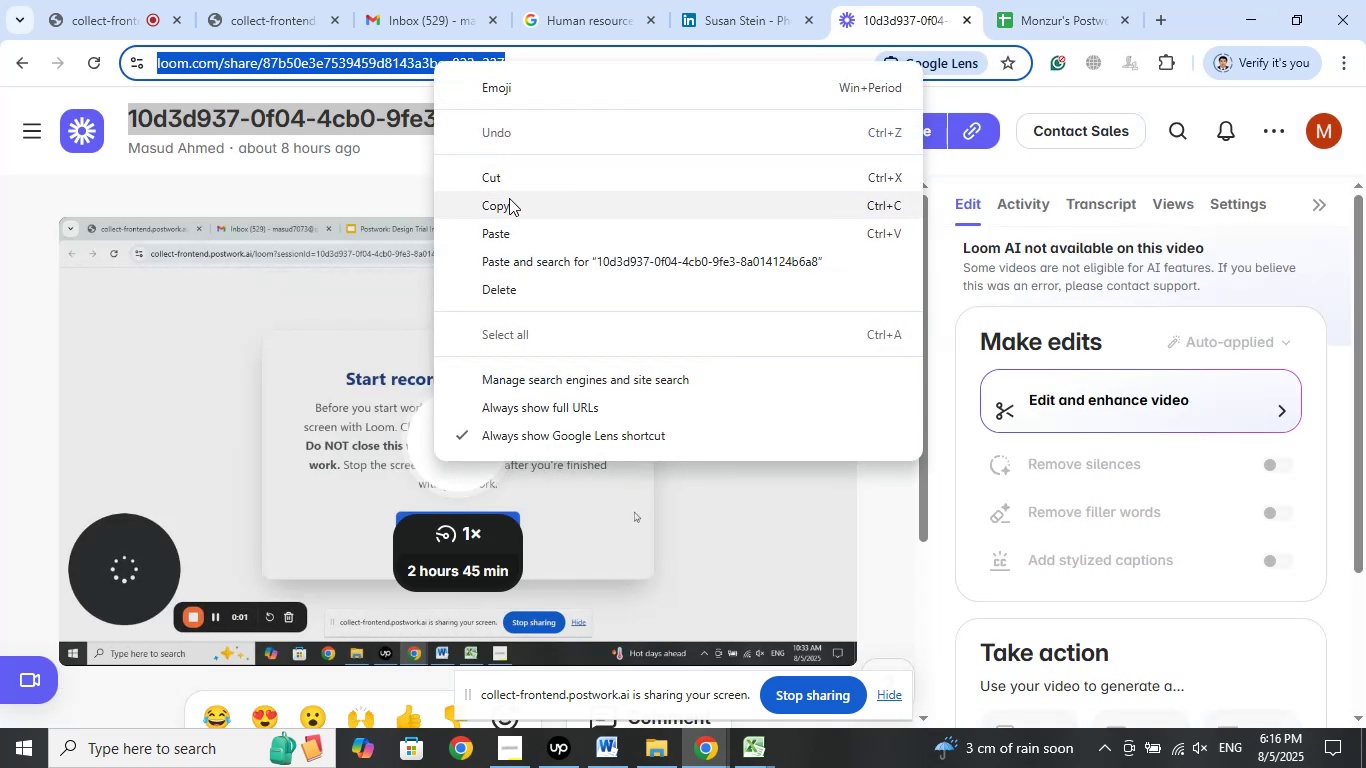 
left_click([509, 201])
 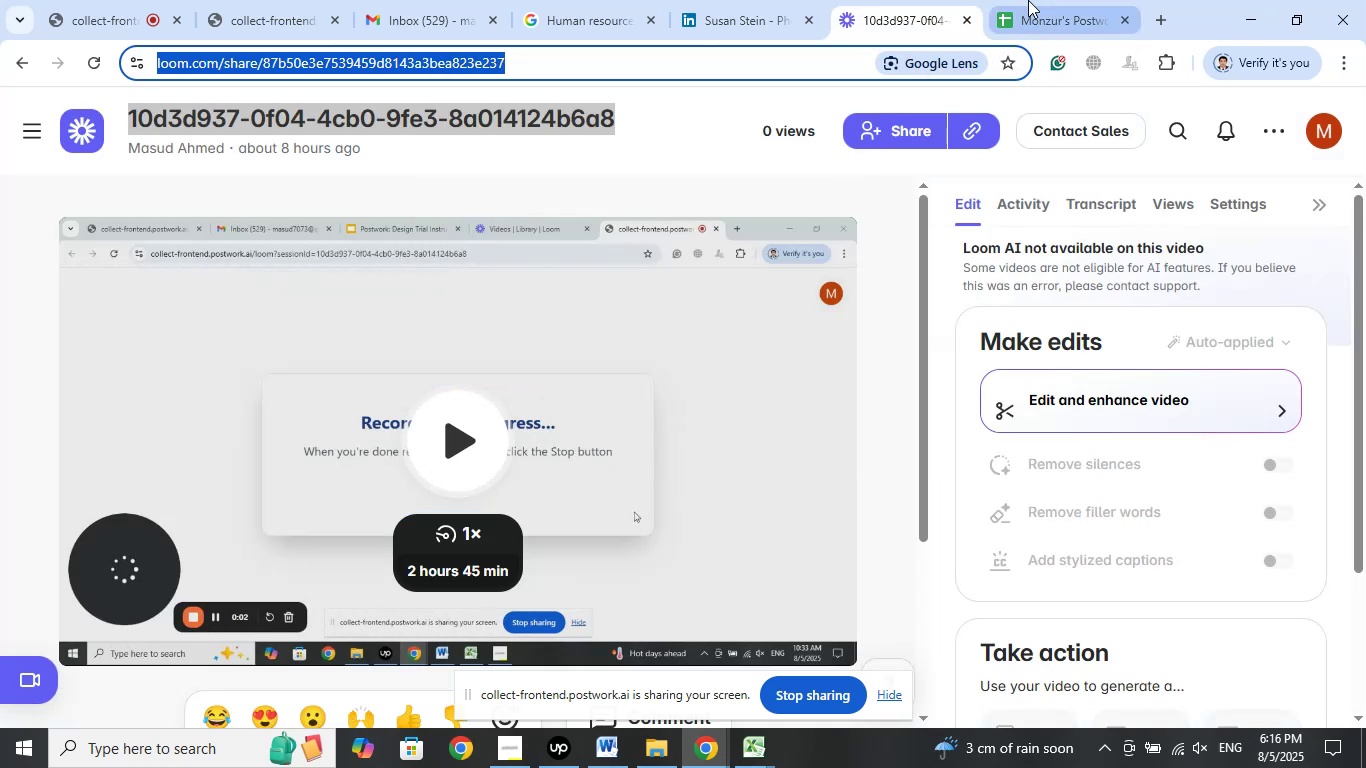 
left_click([1028, 0])
 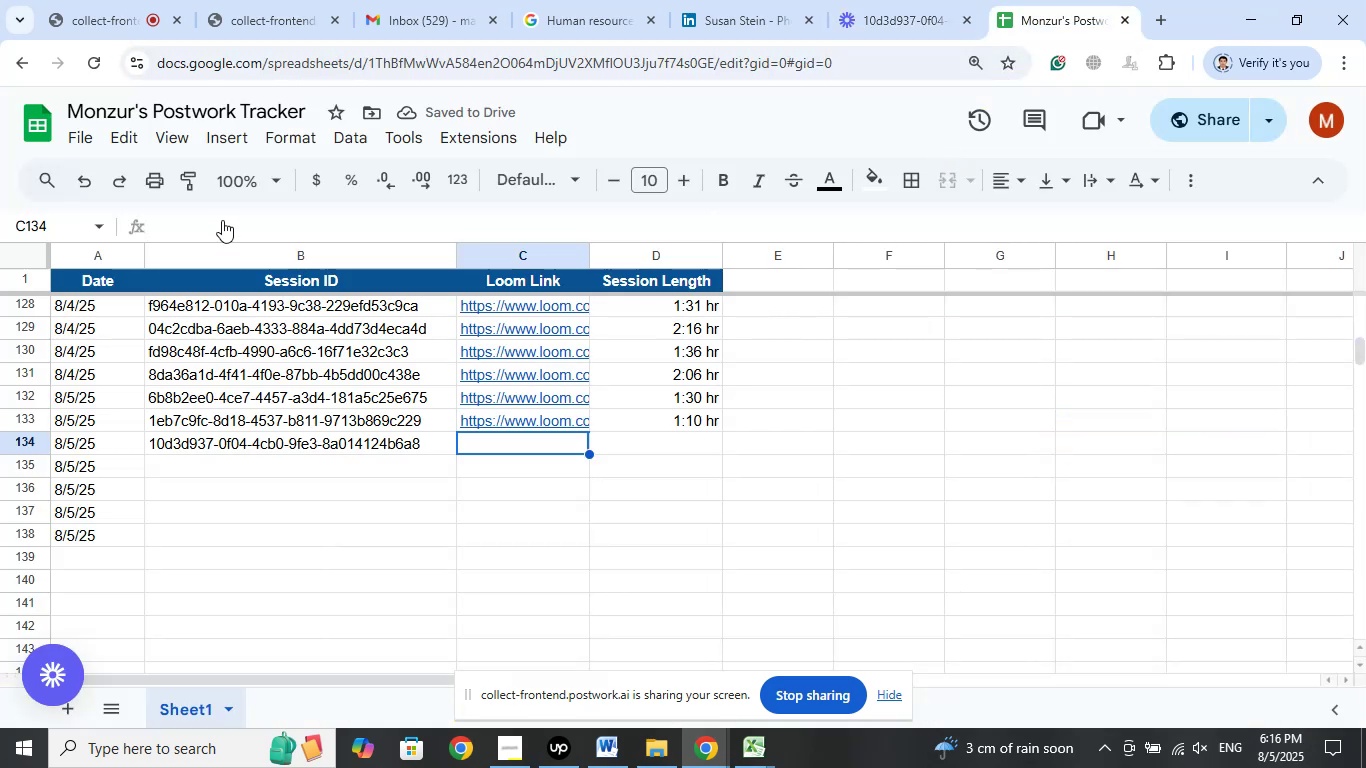 
left_click([224, 223])
 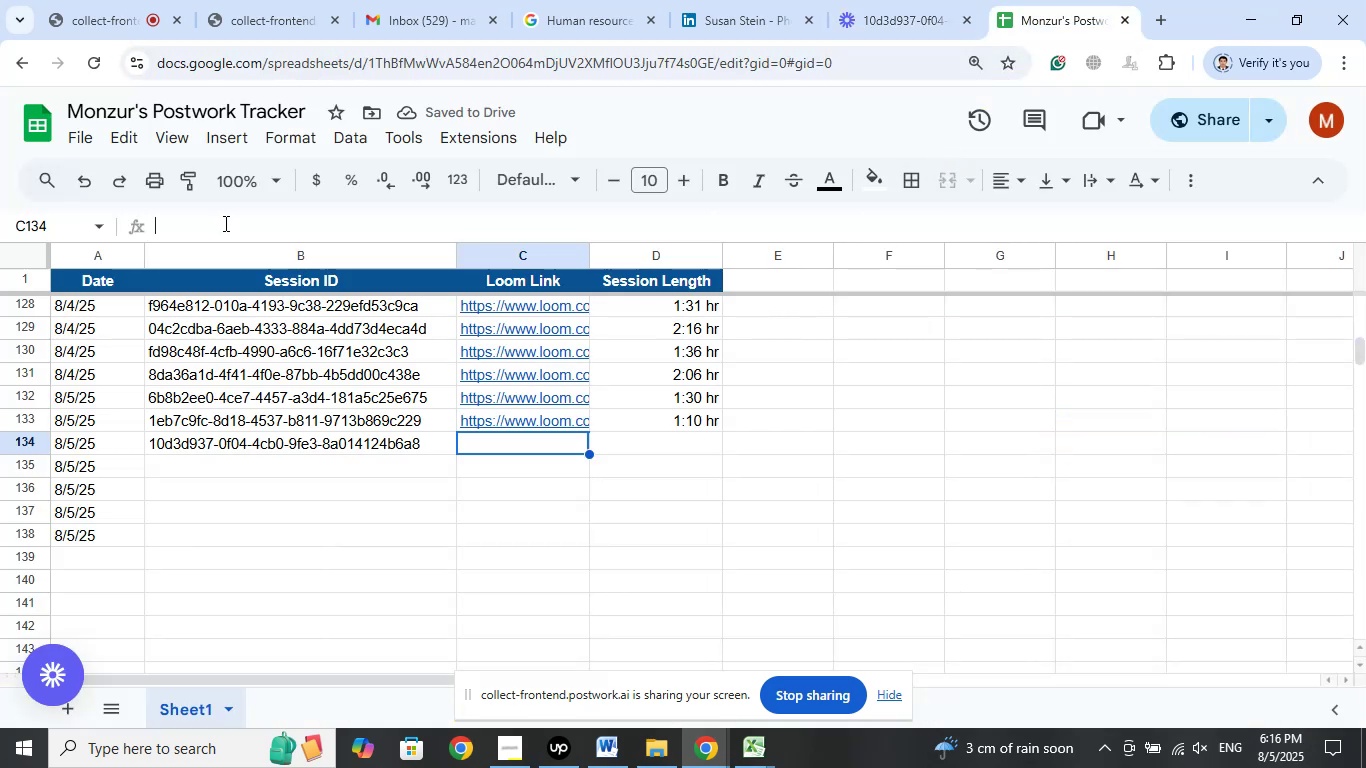 
right_click([224, 223])
 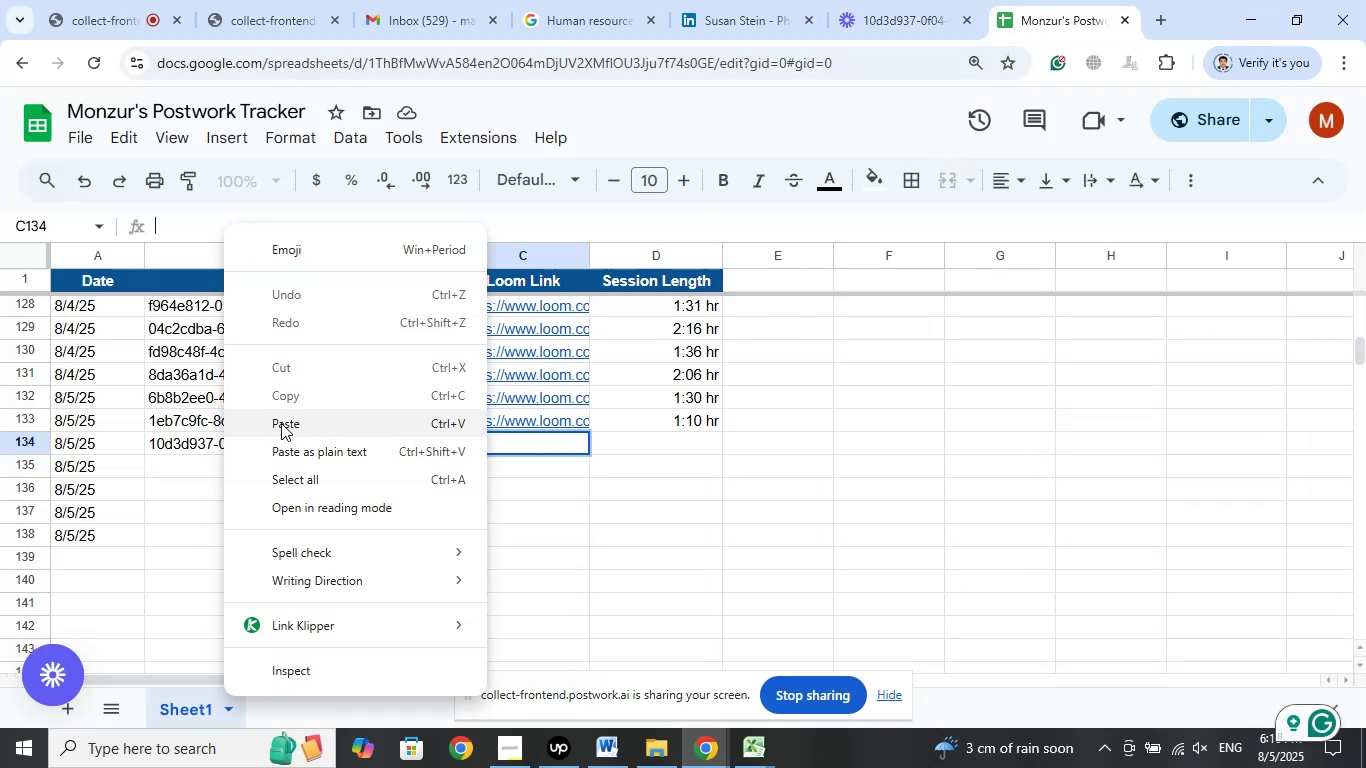 
double_click([641, 529])
 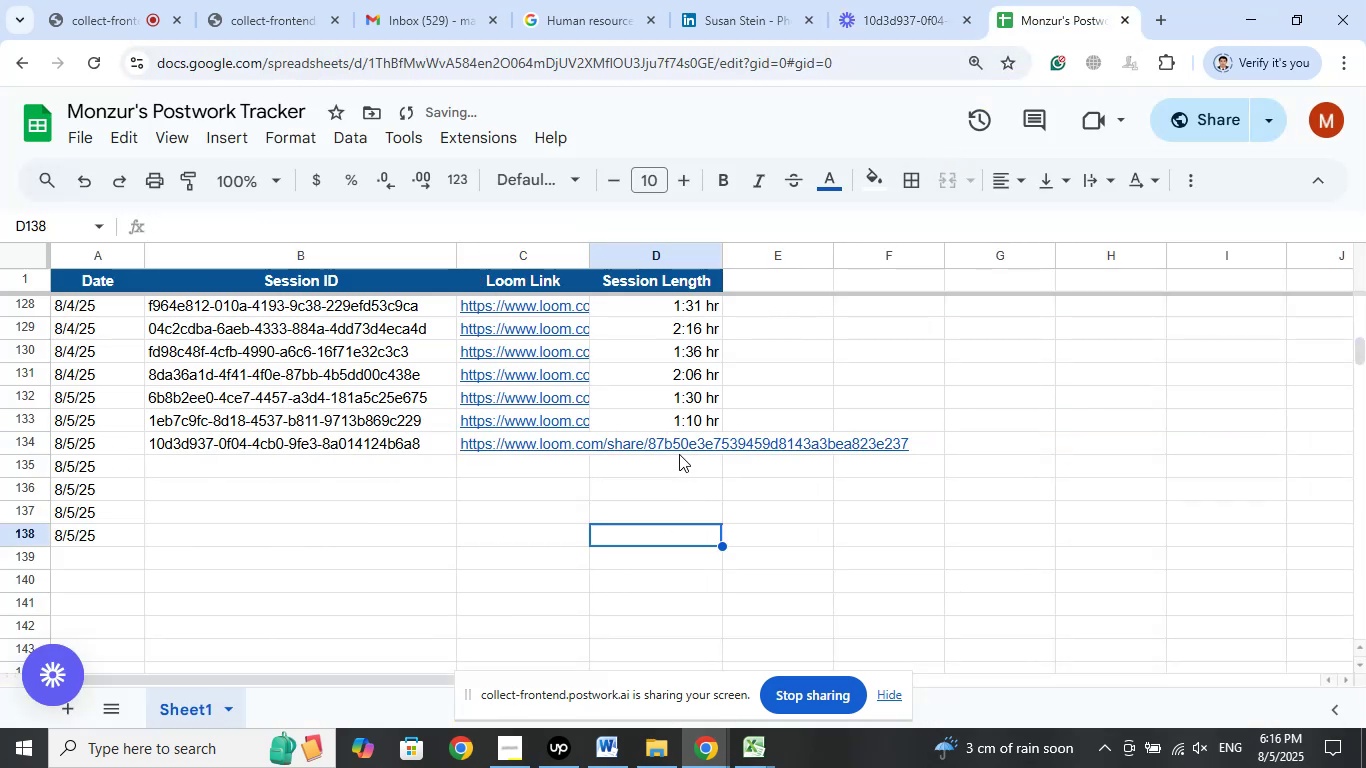 
left_click([684, 444])
 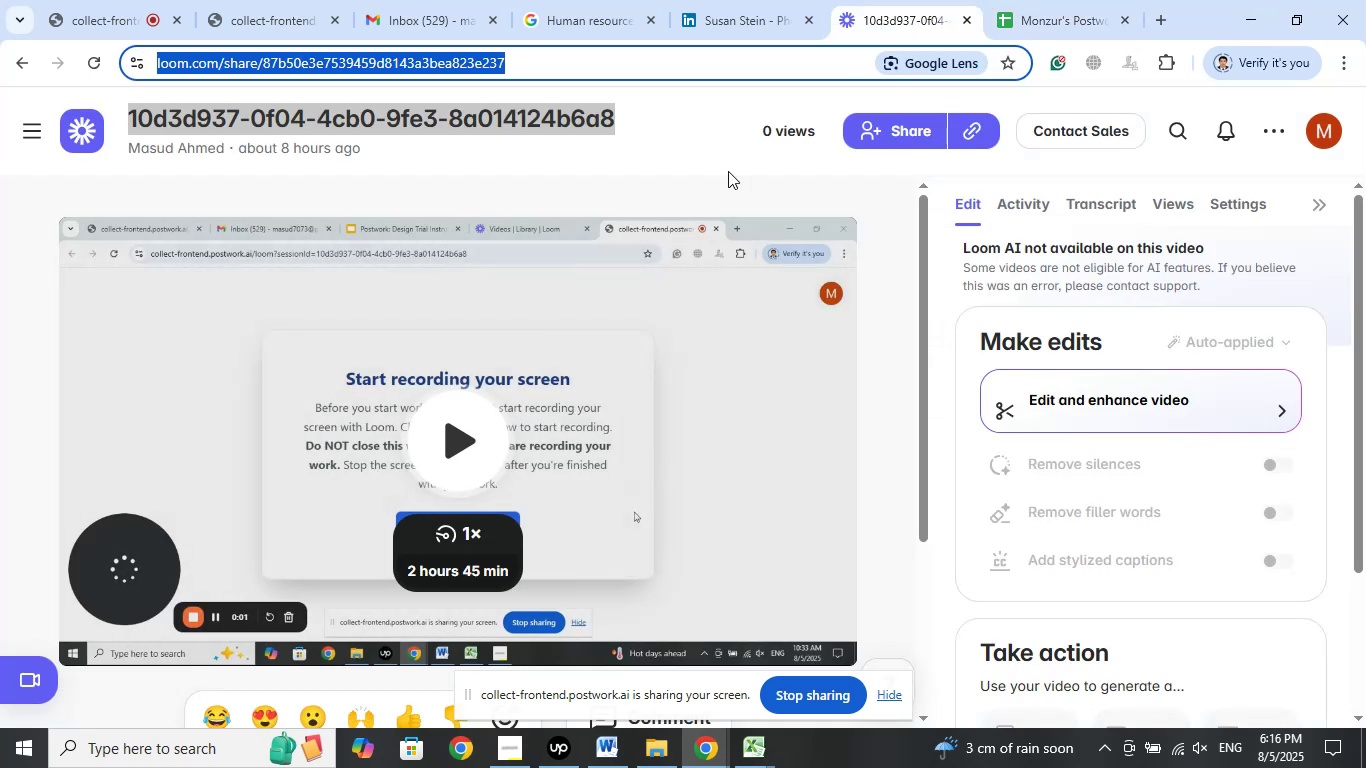 
left_click([1031, 13])
 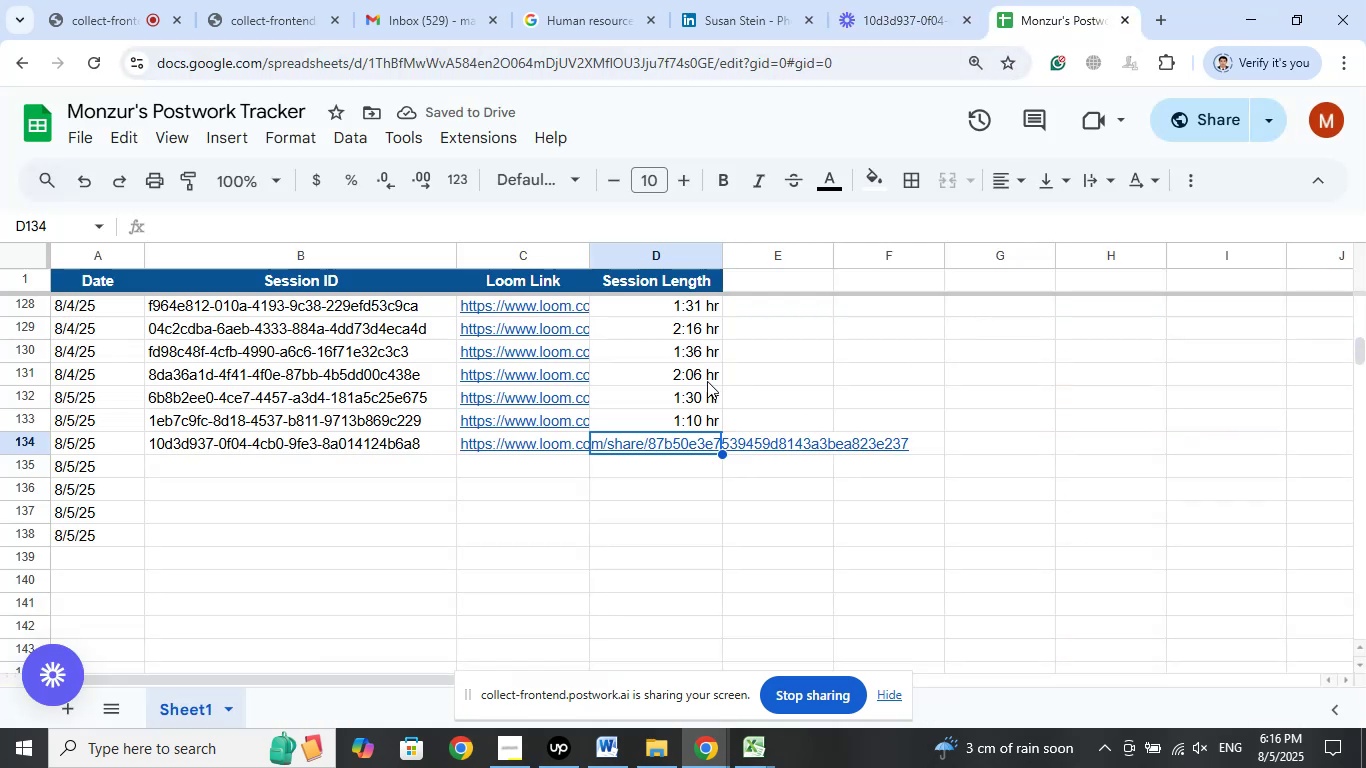 
right_click([685, 376])
 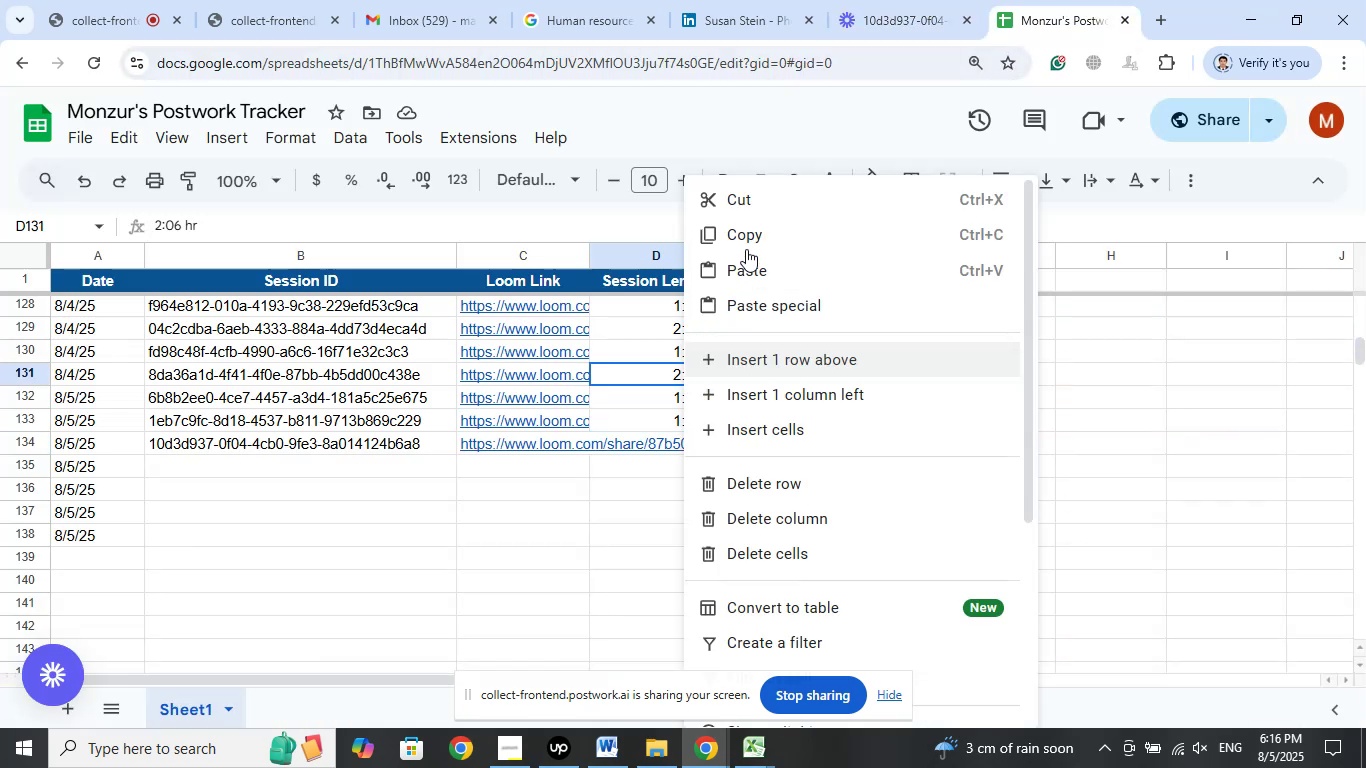 
left_click([746, 231])
 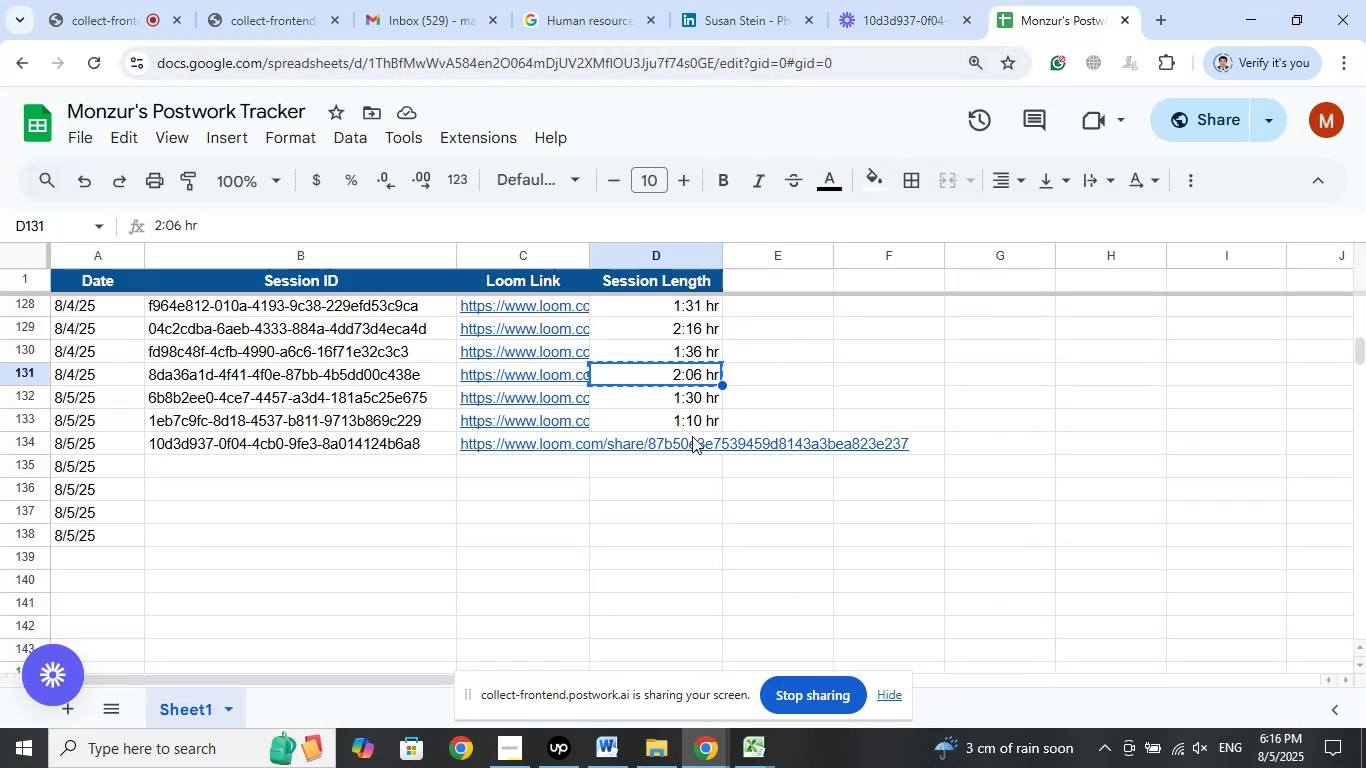 
right_click([692, 436])
 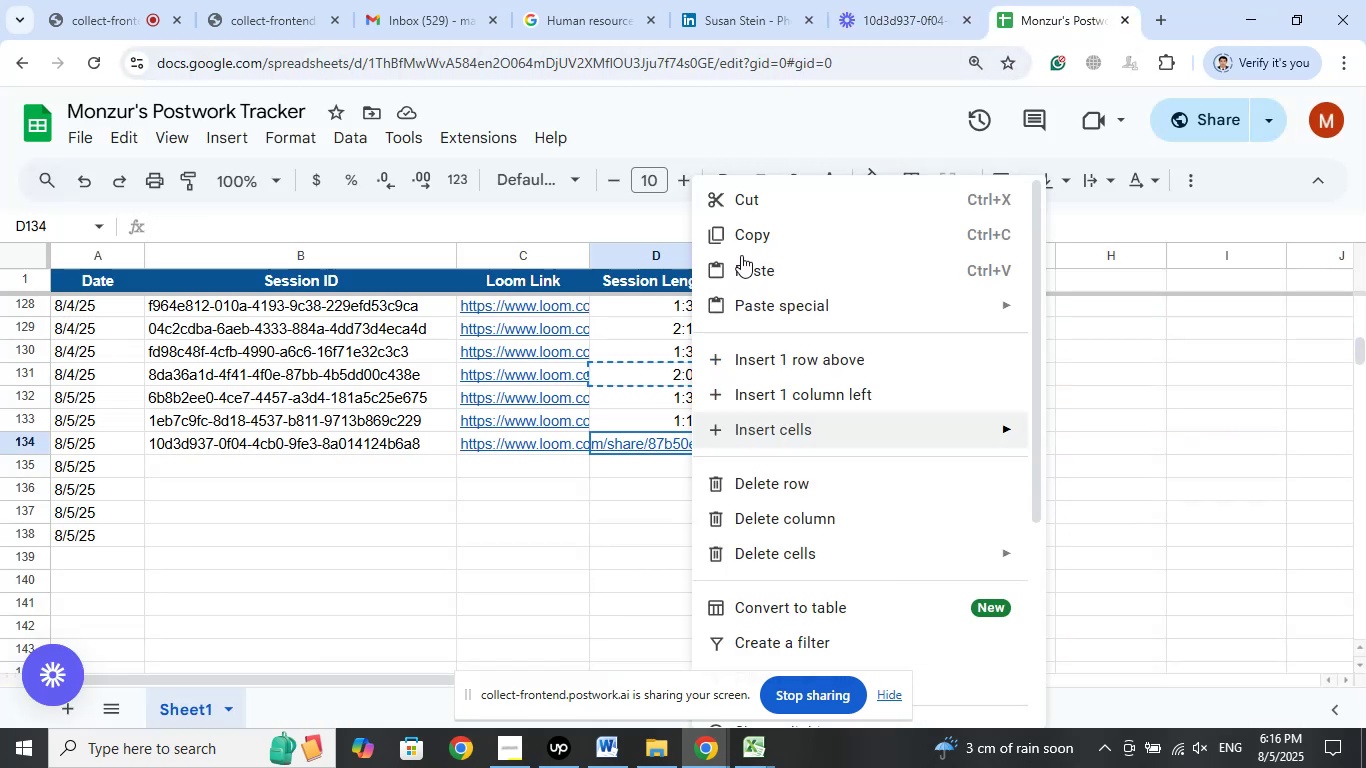 
left_click([742, 258])
 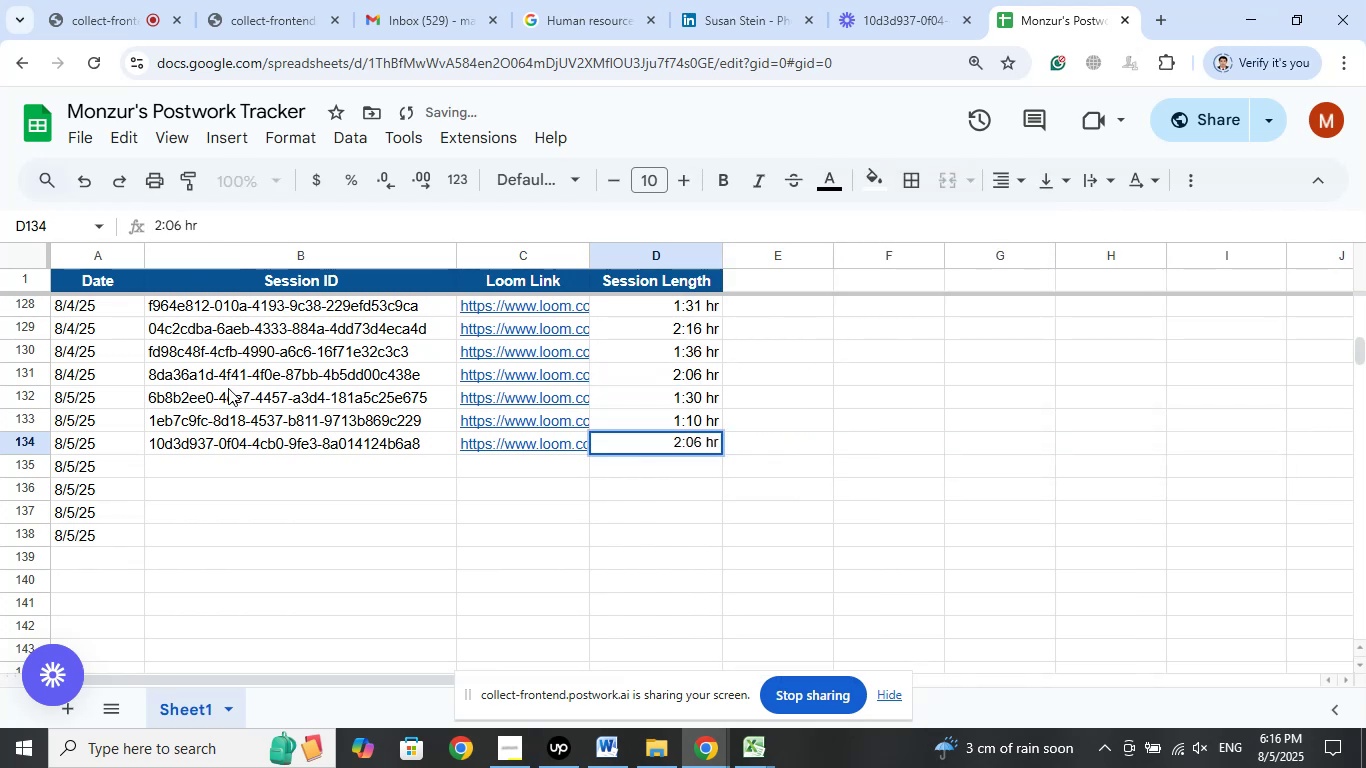 
key(Backspace)
 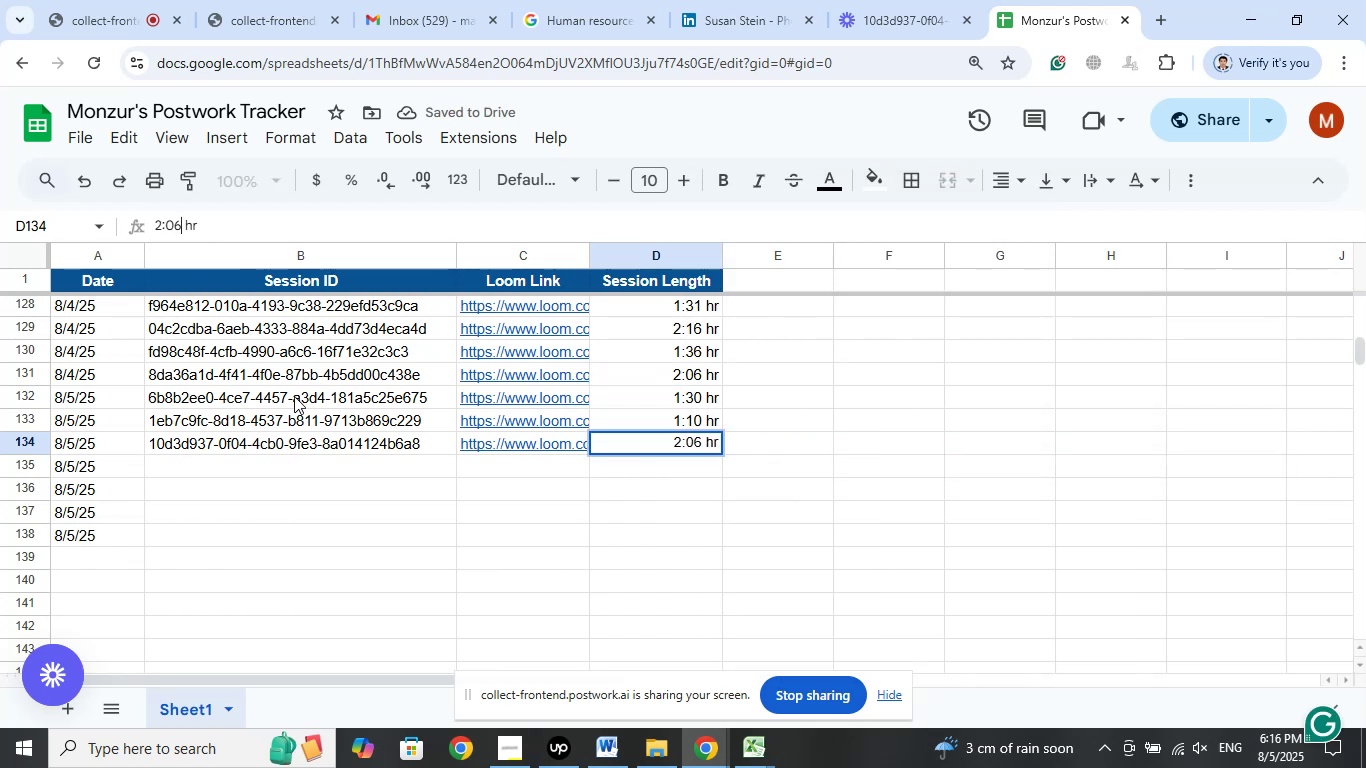 
key(Backspace)
 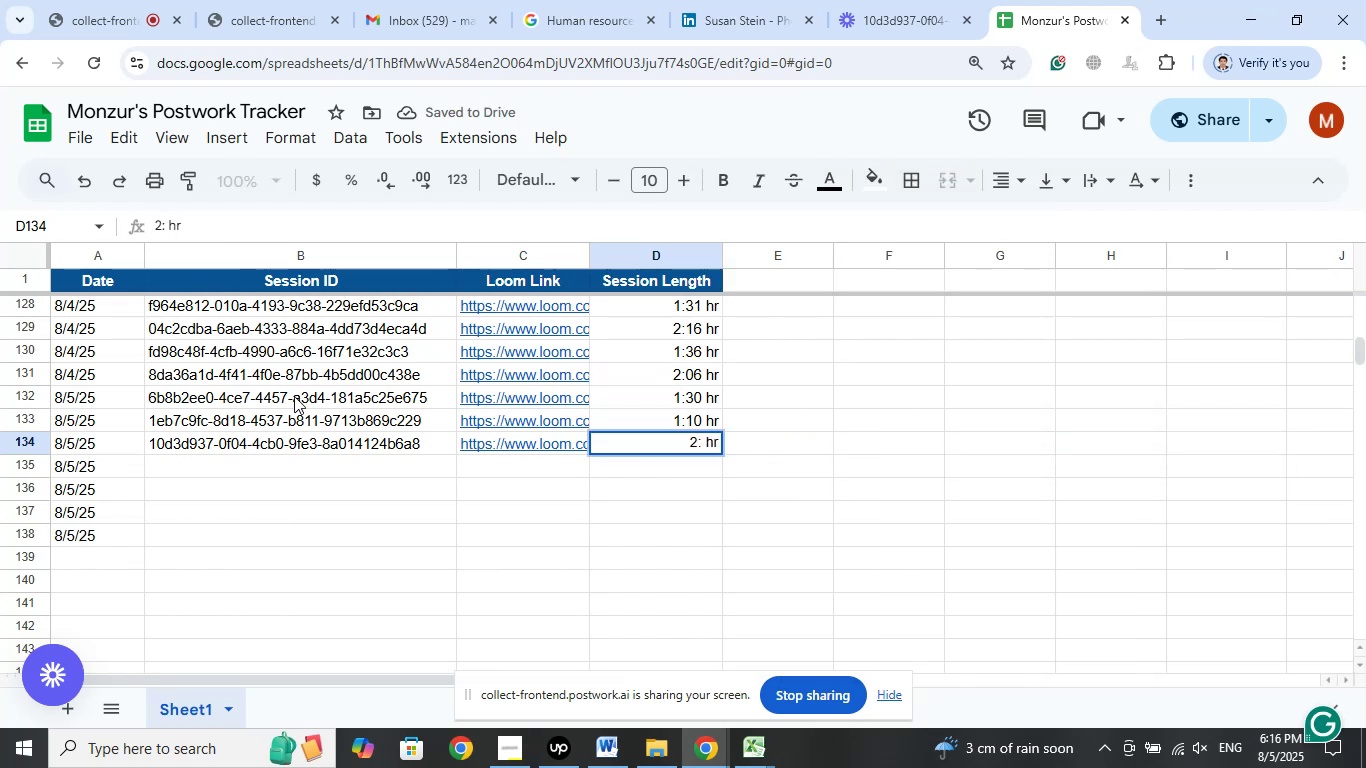 
key(Numpad4)
 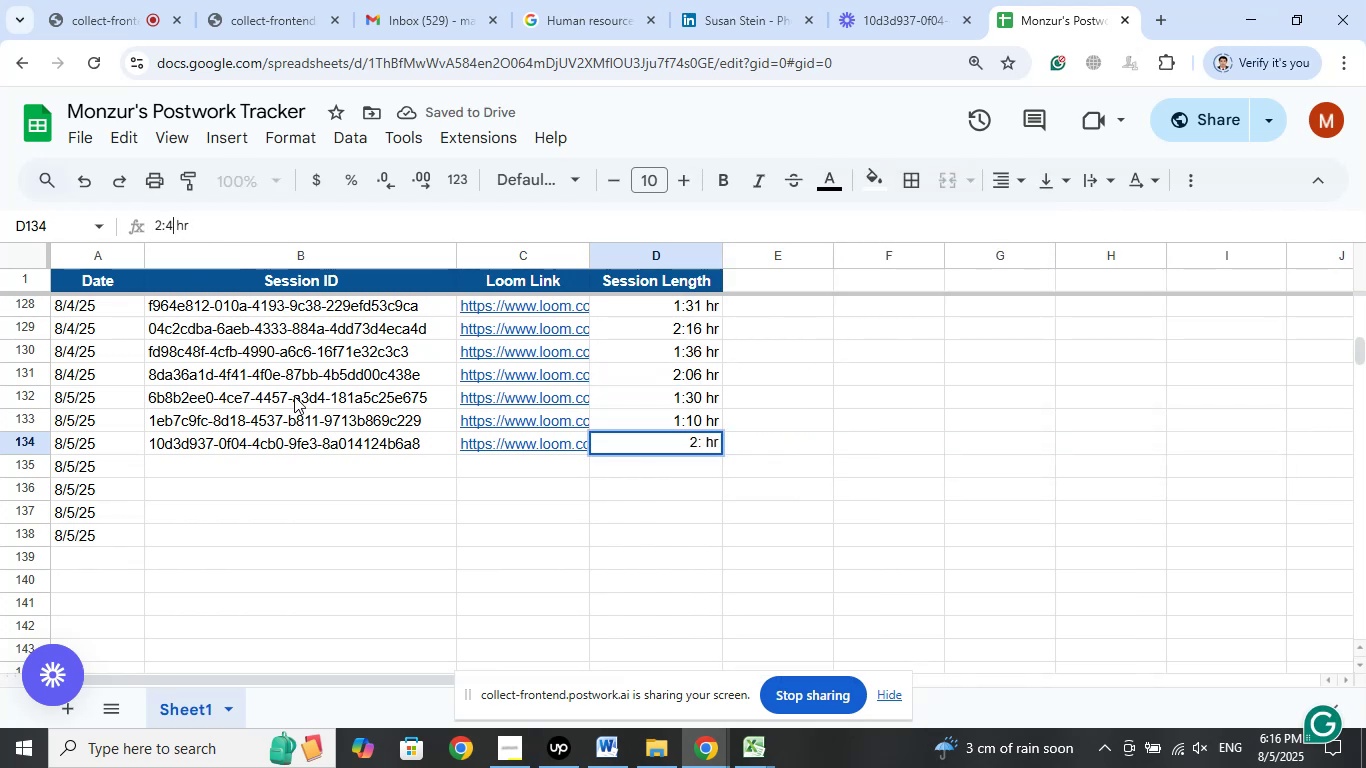 
key(Numpad5)
 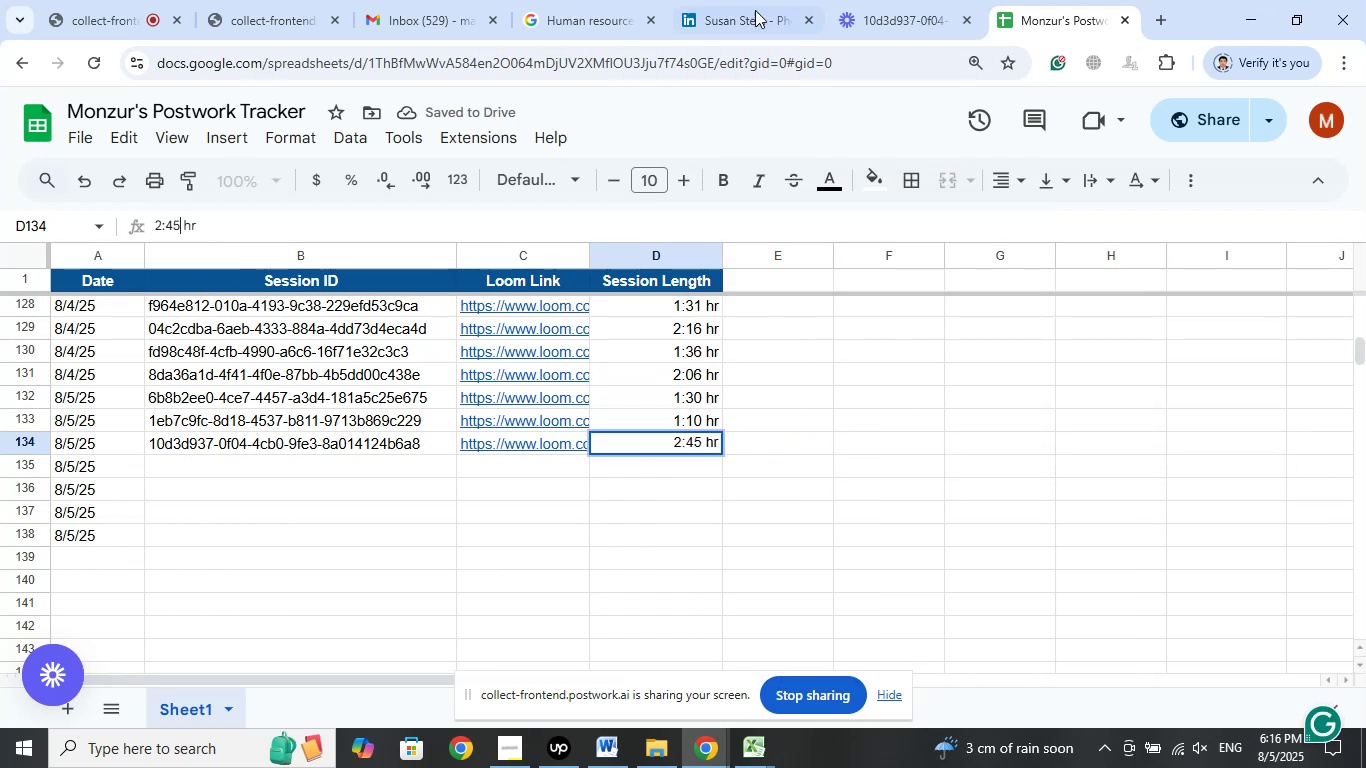 
left_click([915, 0])
 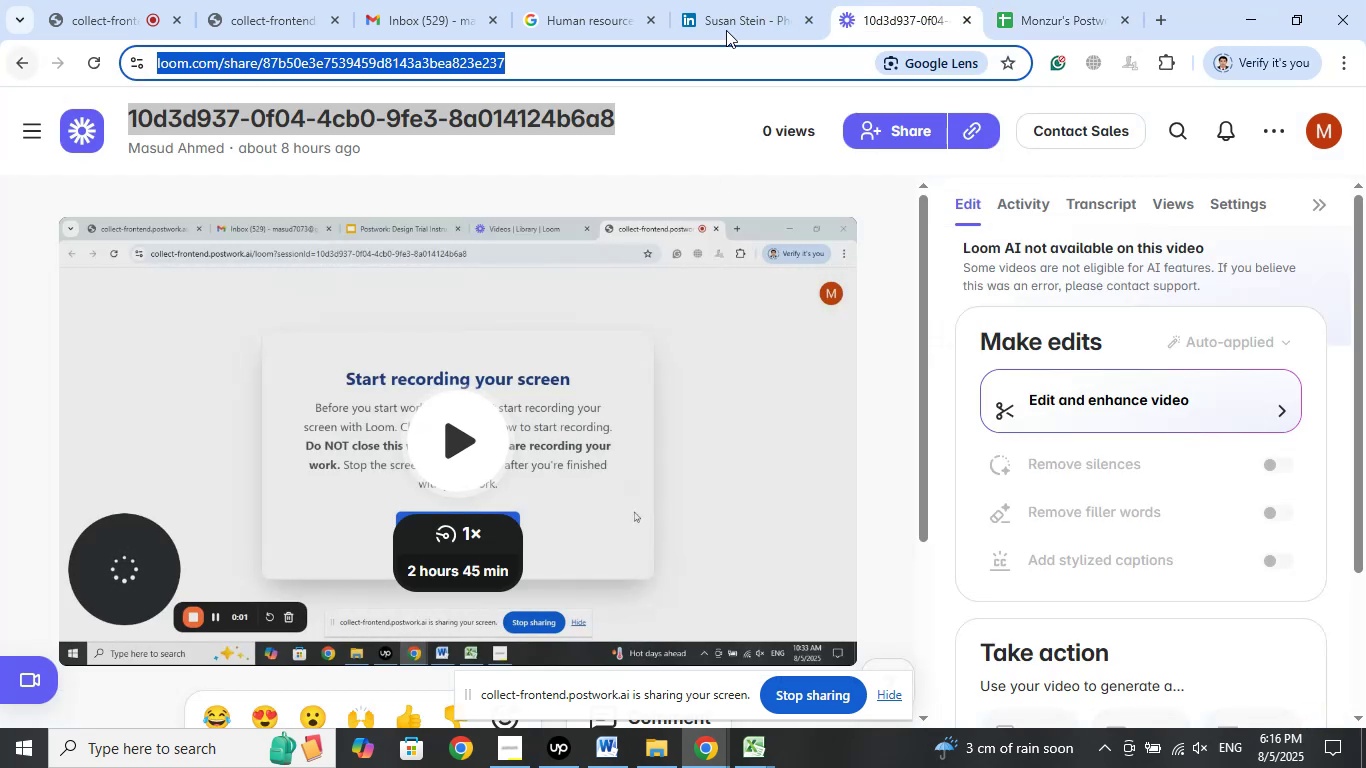 
left_click([1020, 10])
 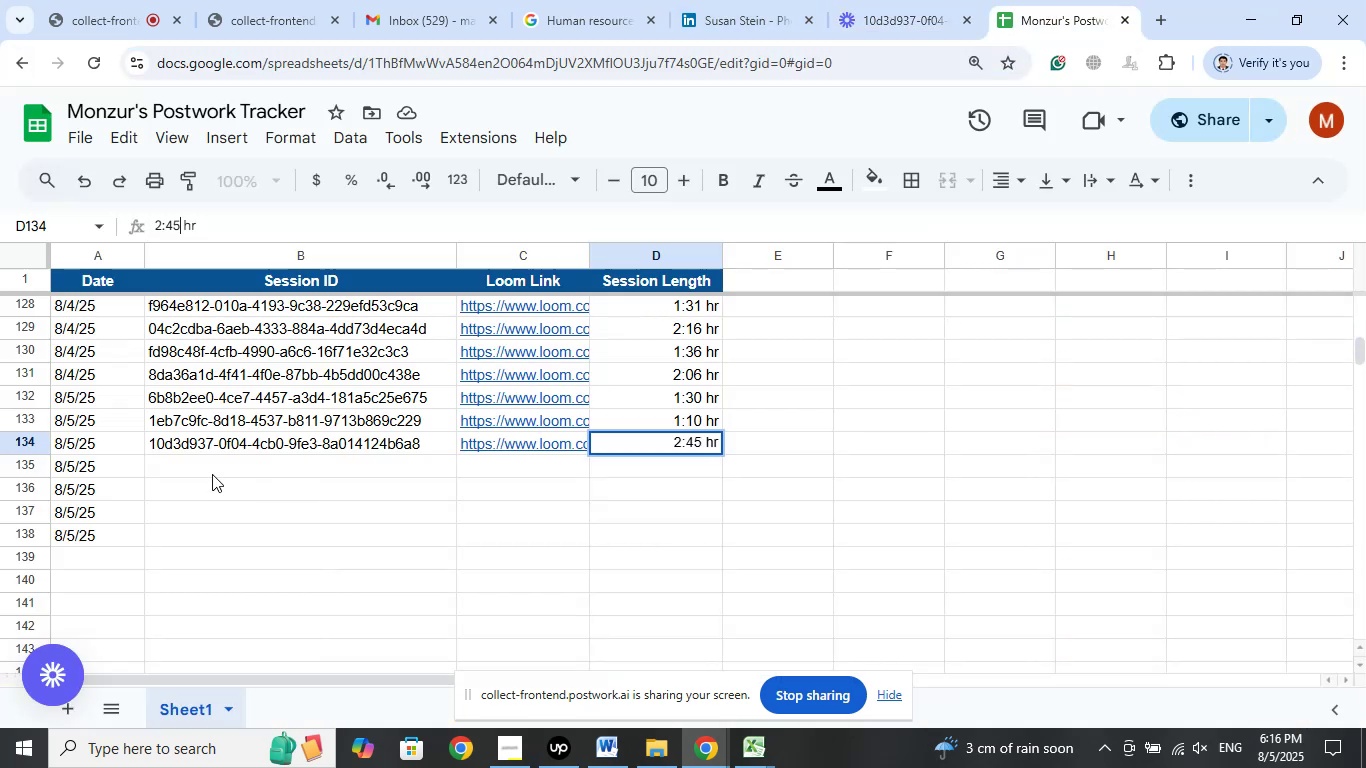 
left_click([213, 468])
 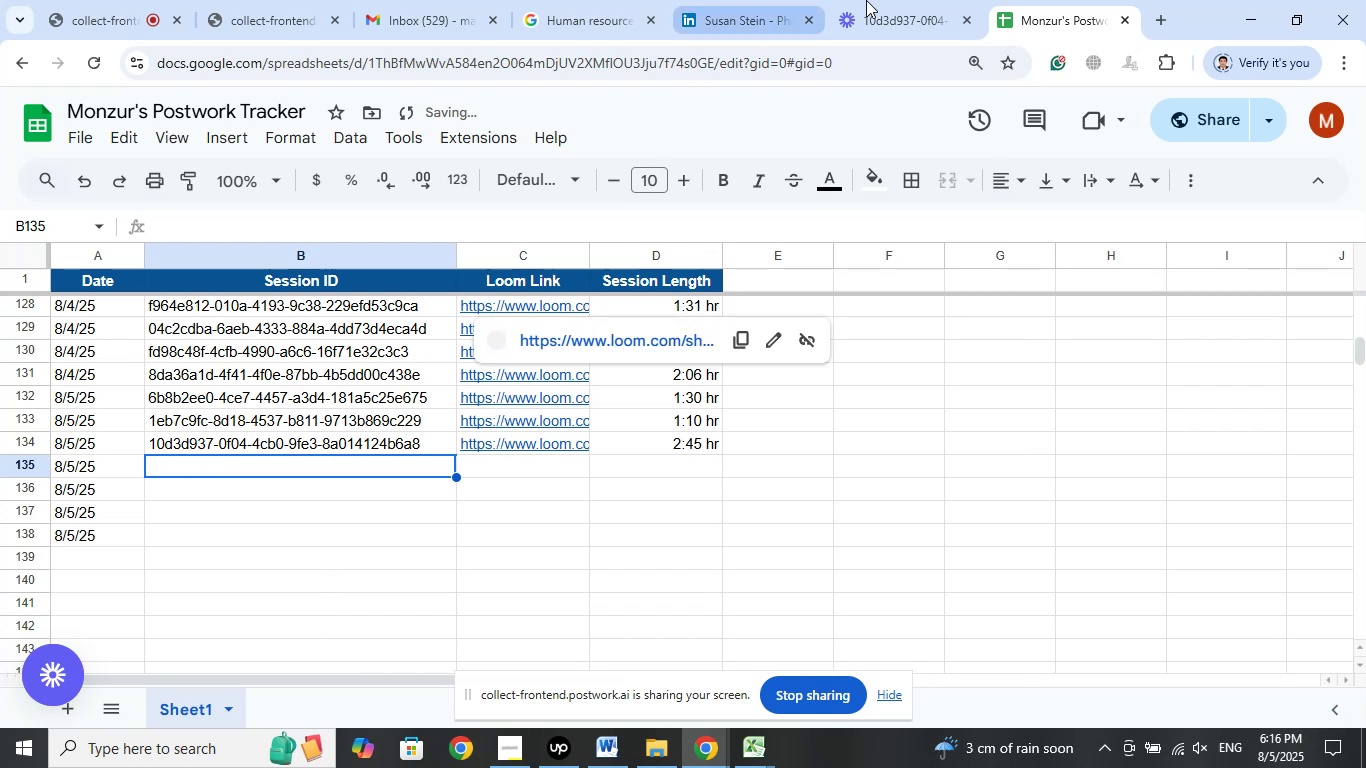 
left_click([940, 2])
 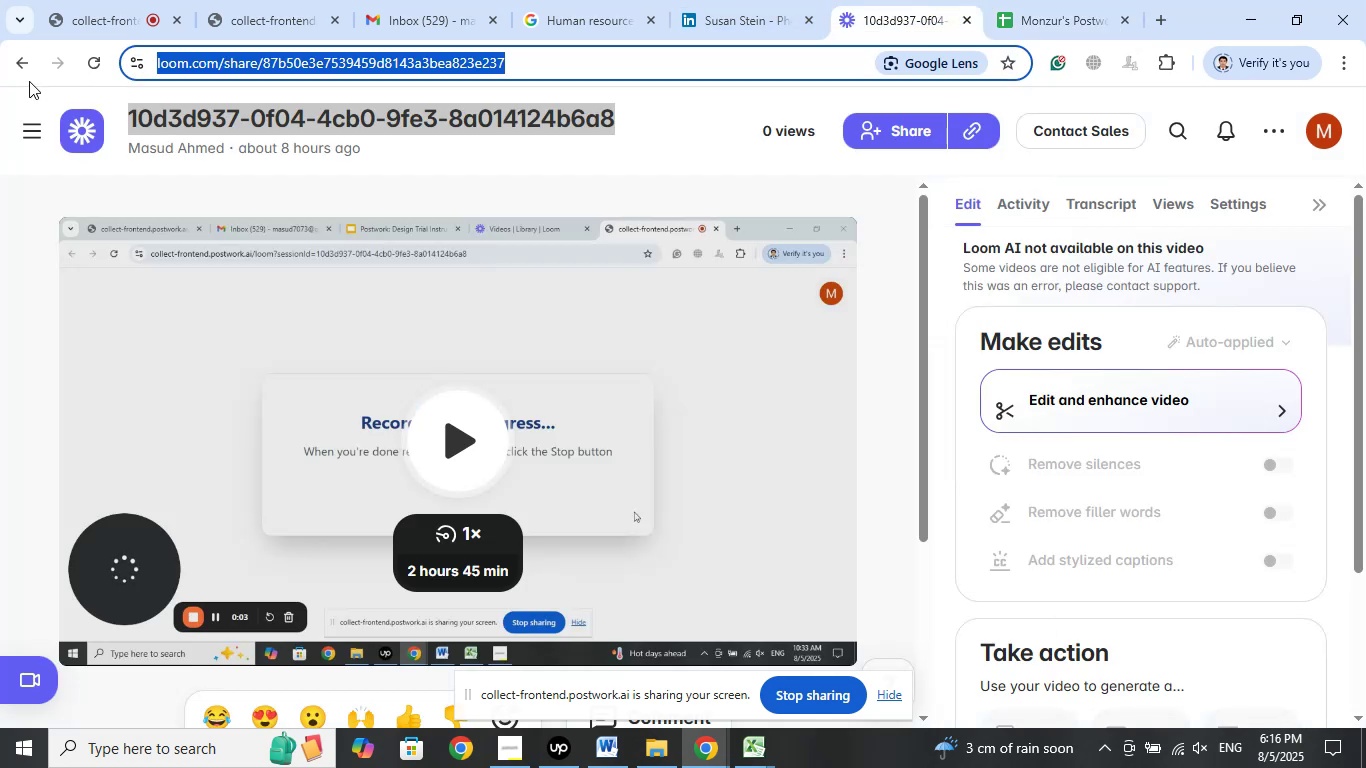 
left_click([23, 72])
 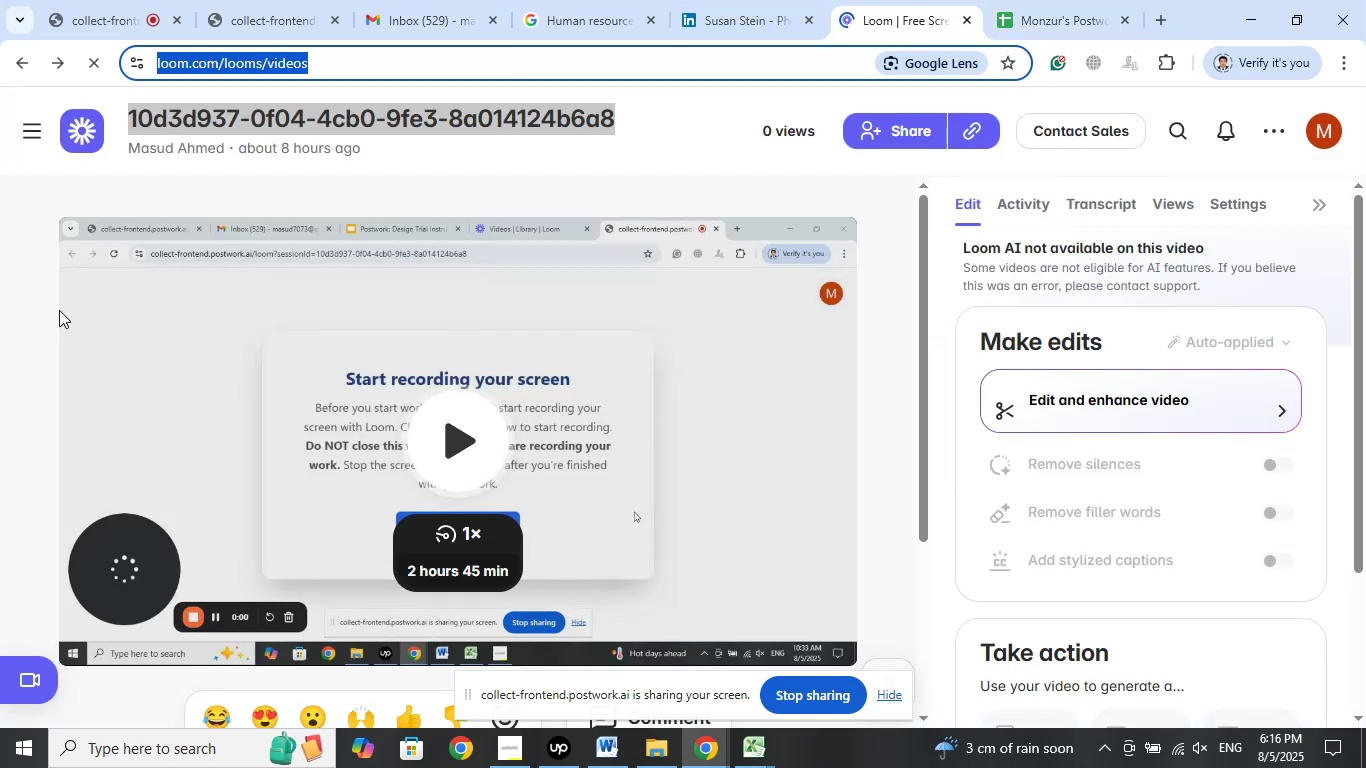 
mouse_move([153, 321])
 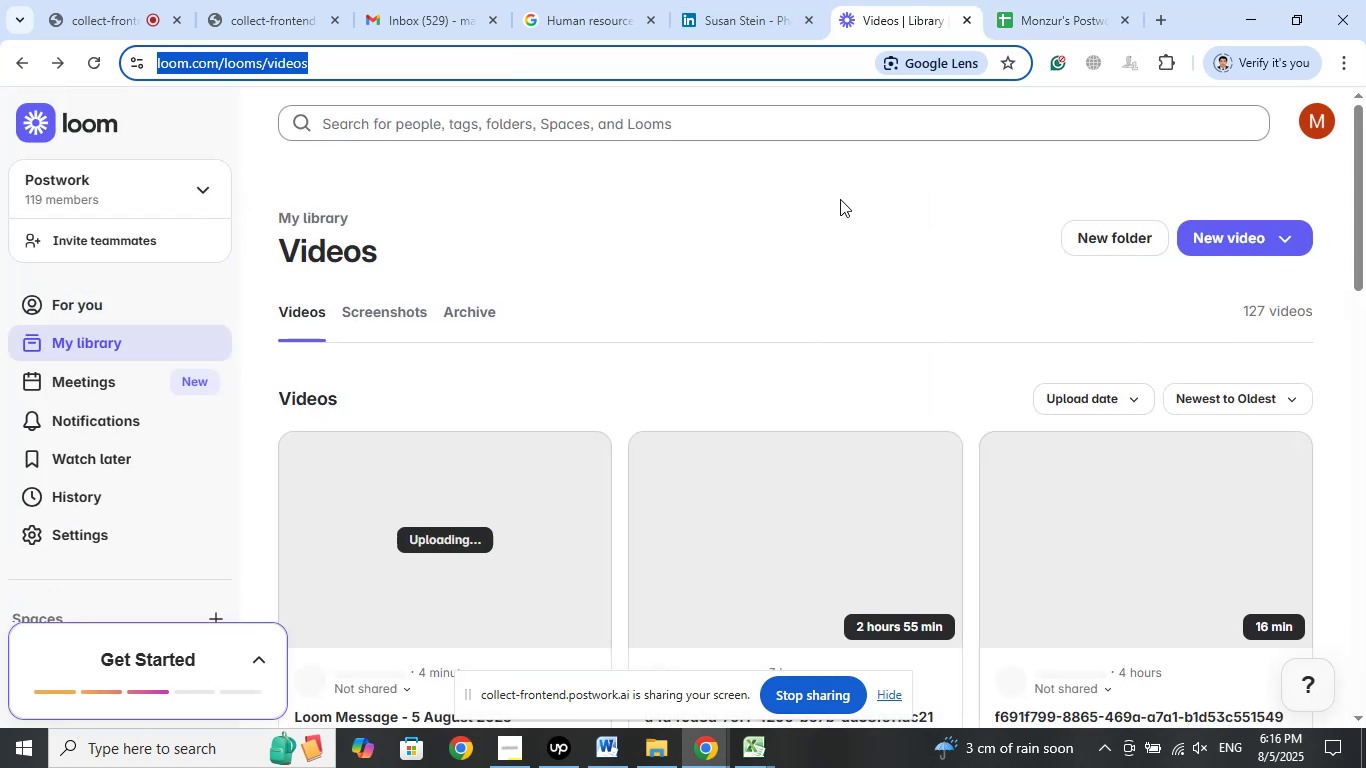 
scroll: coordinate [843, 301], scroll_direction: down, amount: 7.0
 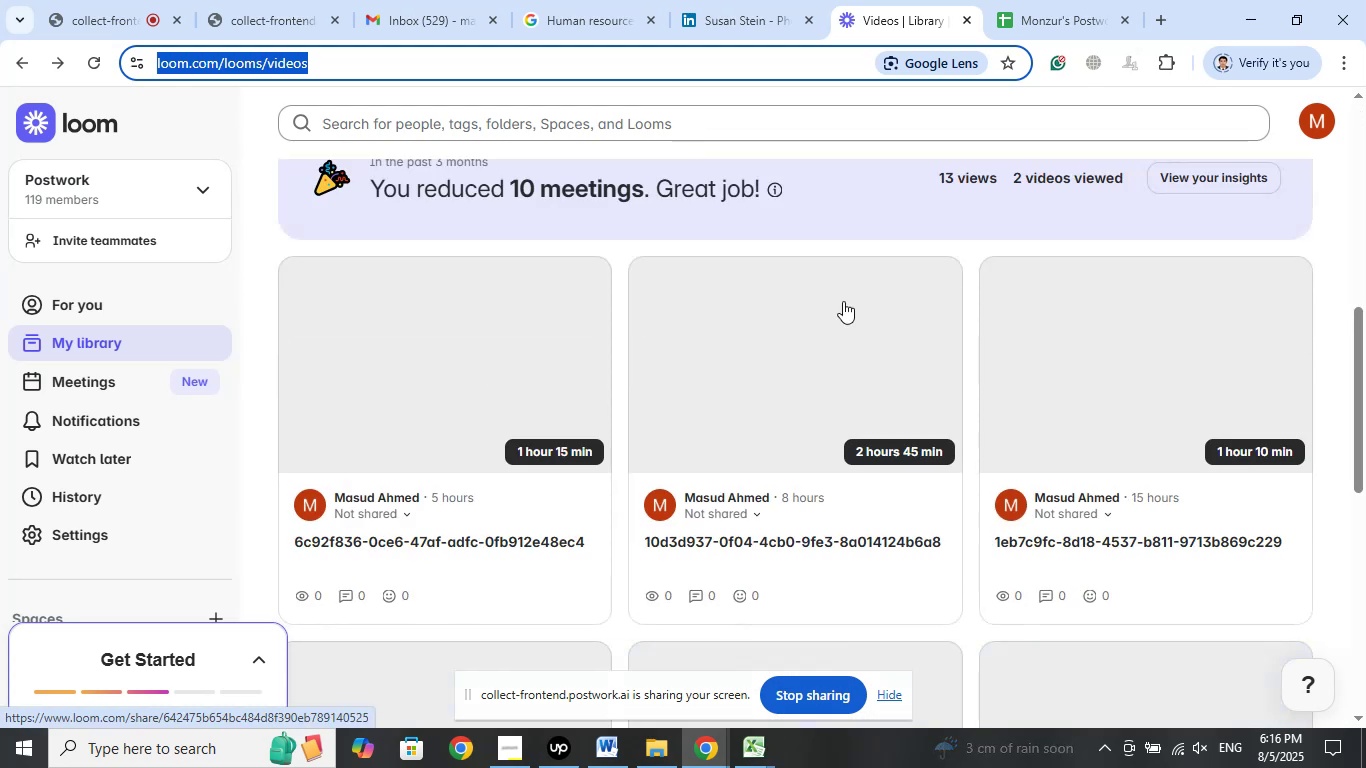 
left_click([1042, 0])
 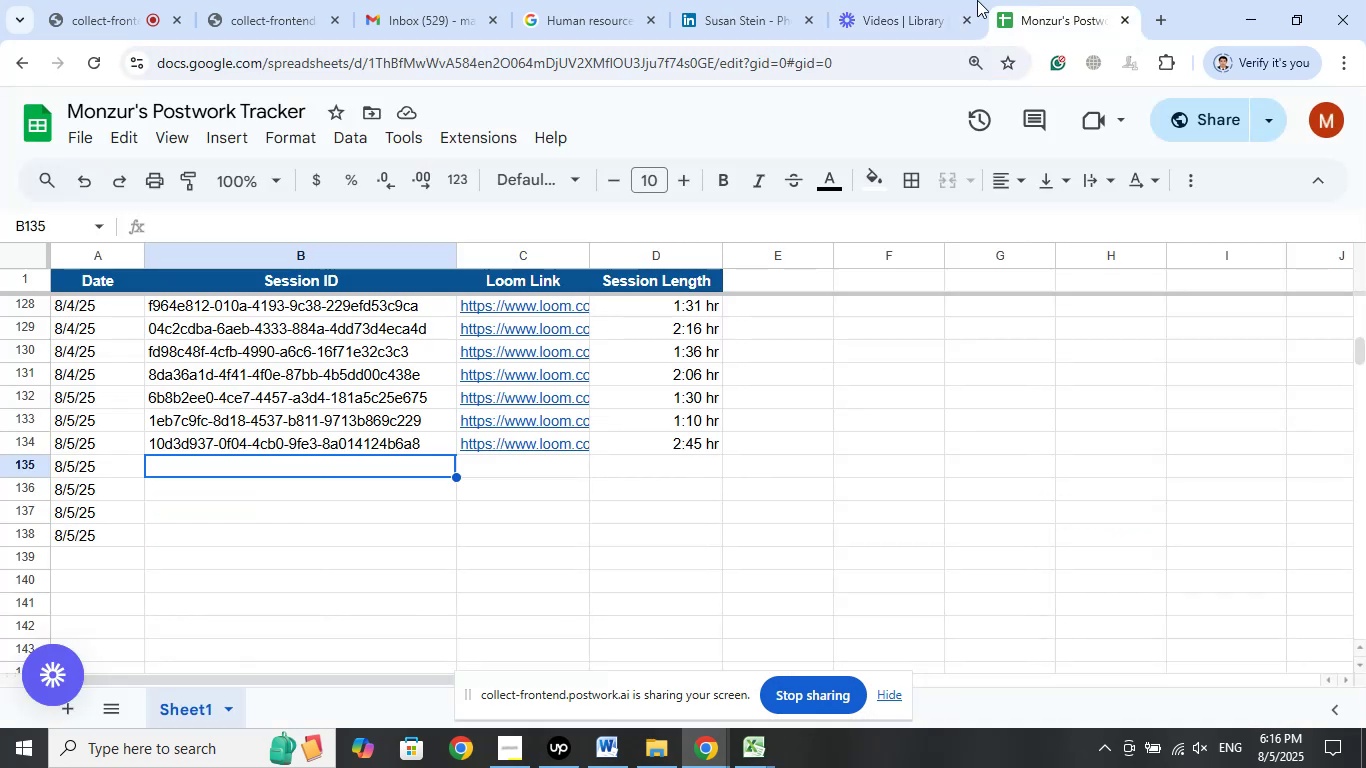 
left_click([843, 0])
 